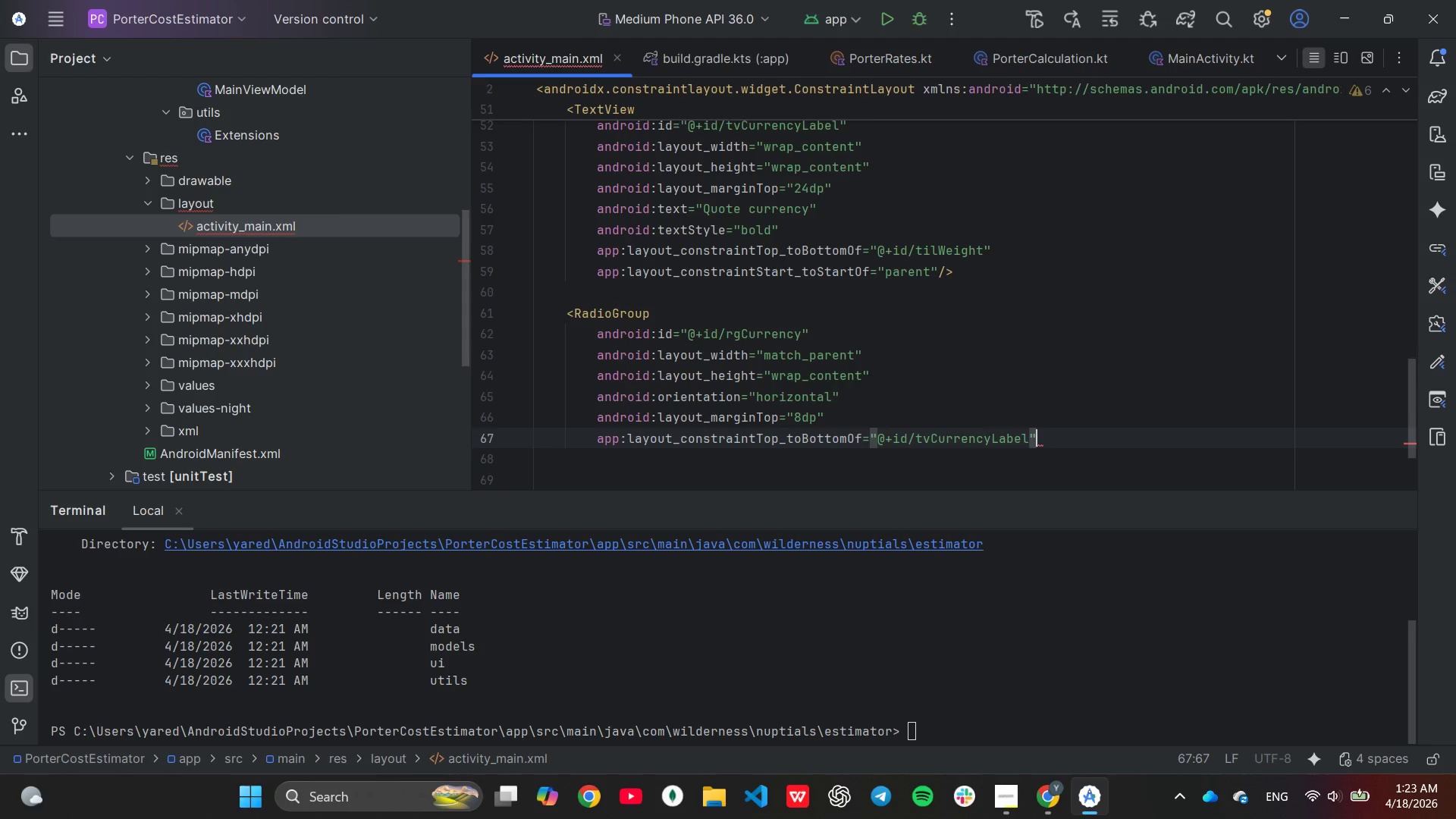 
key(Shift+ShiftLeft)
 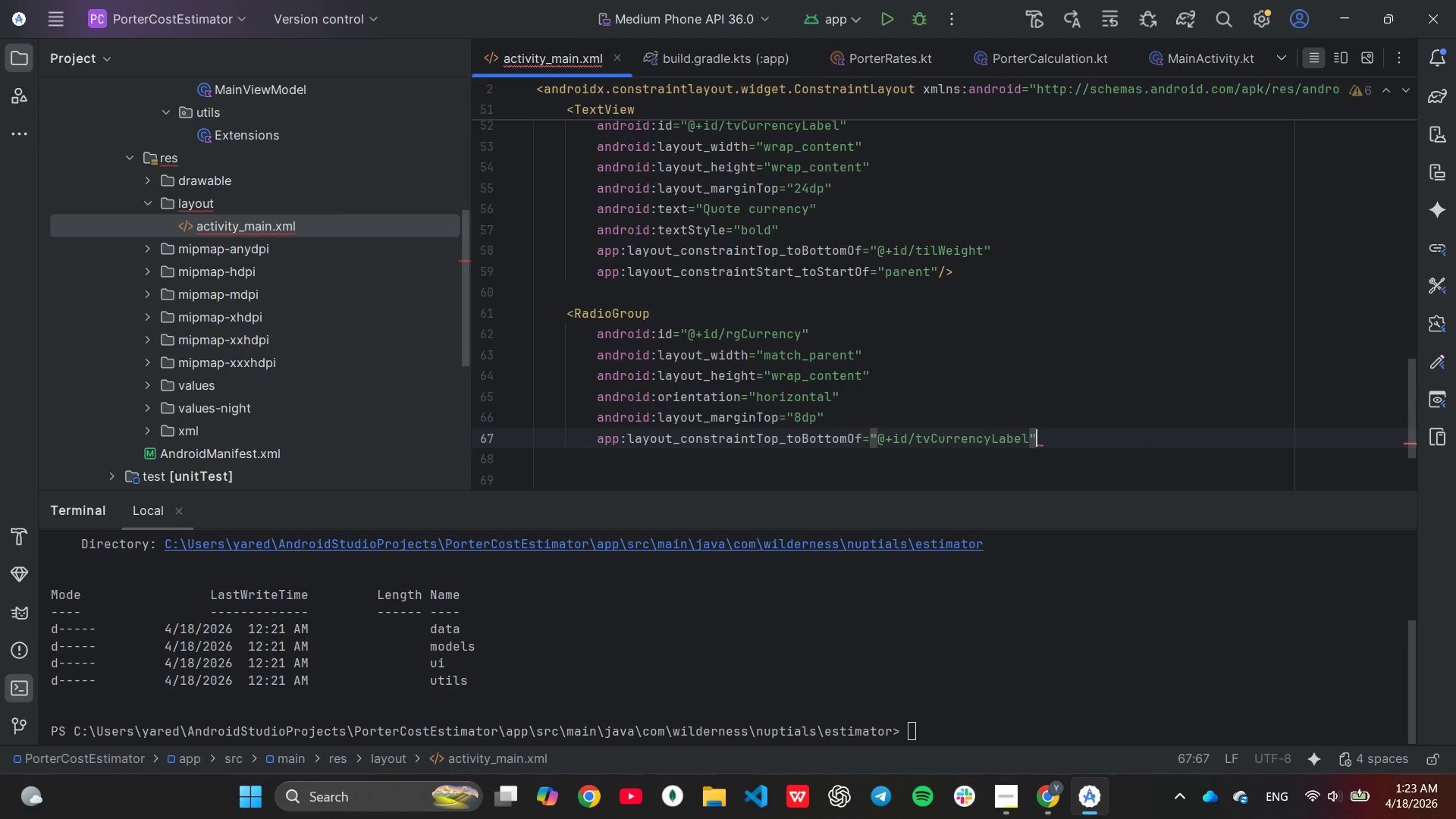 
key(Shift+Period)
 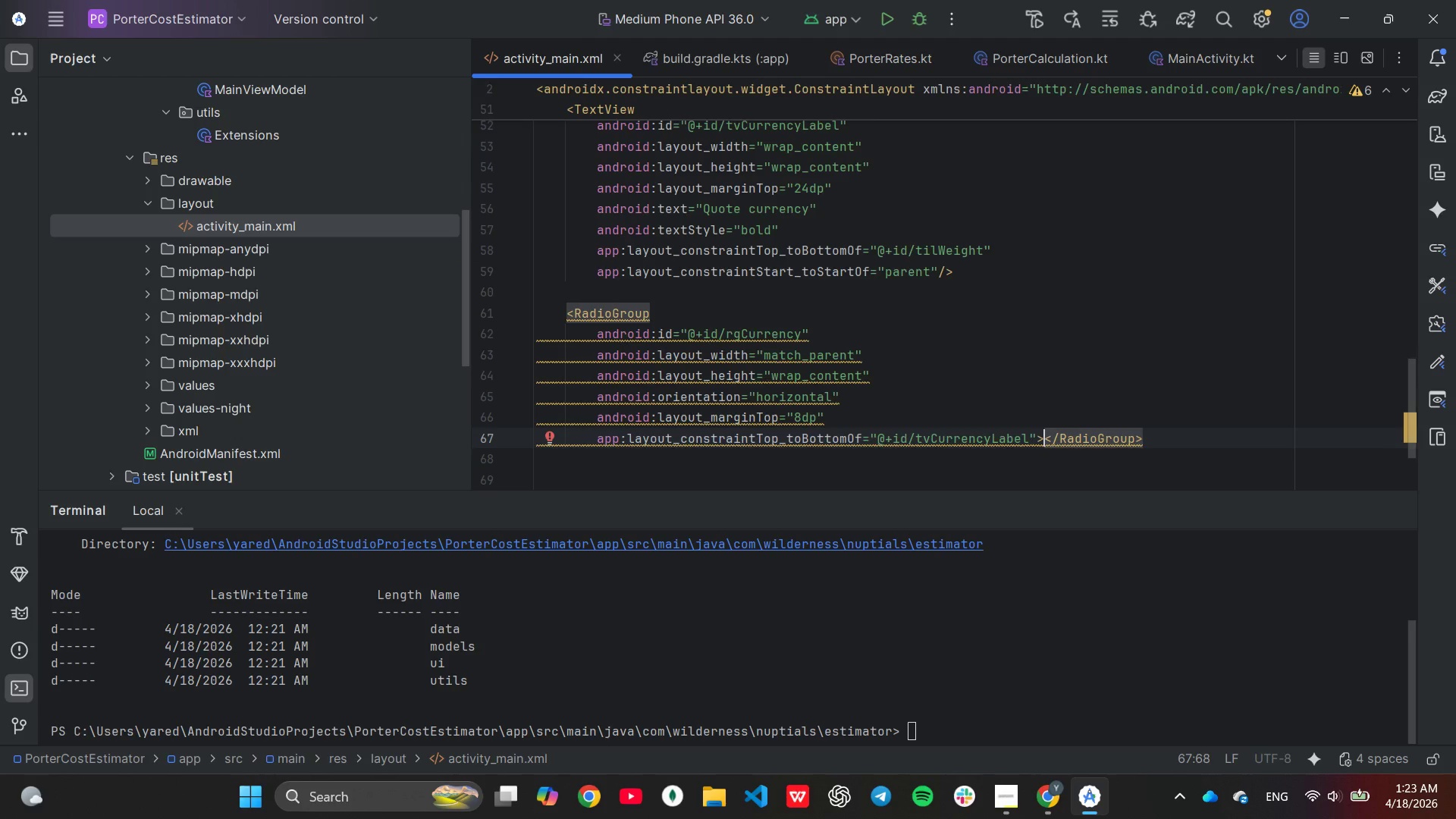 
wait(8.33)
 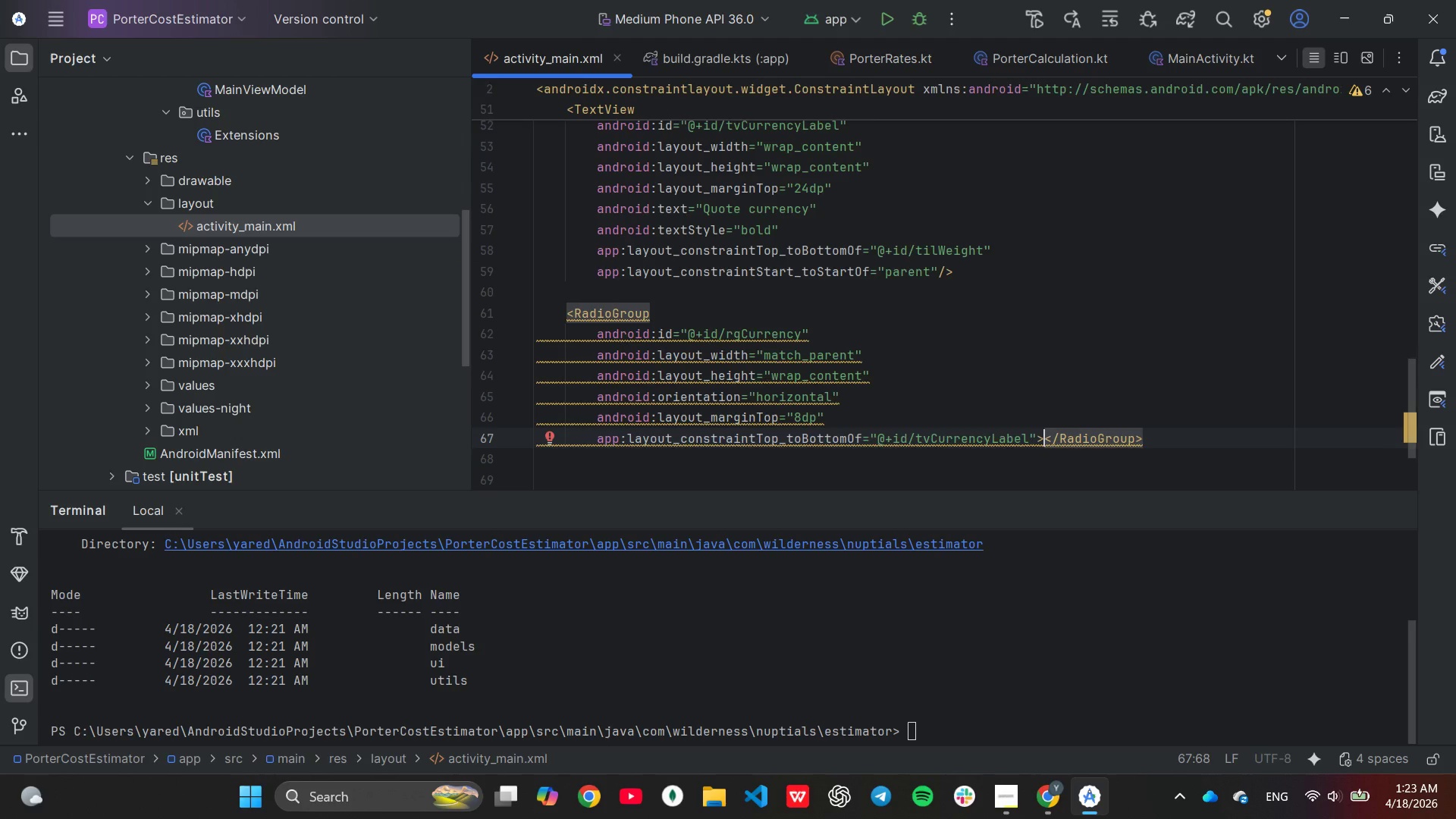 
key(Enter)
 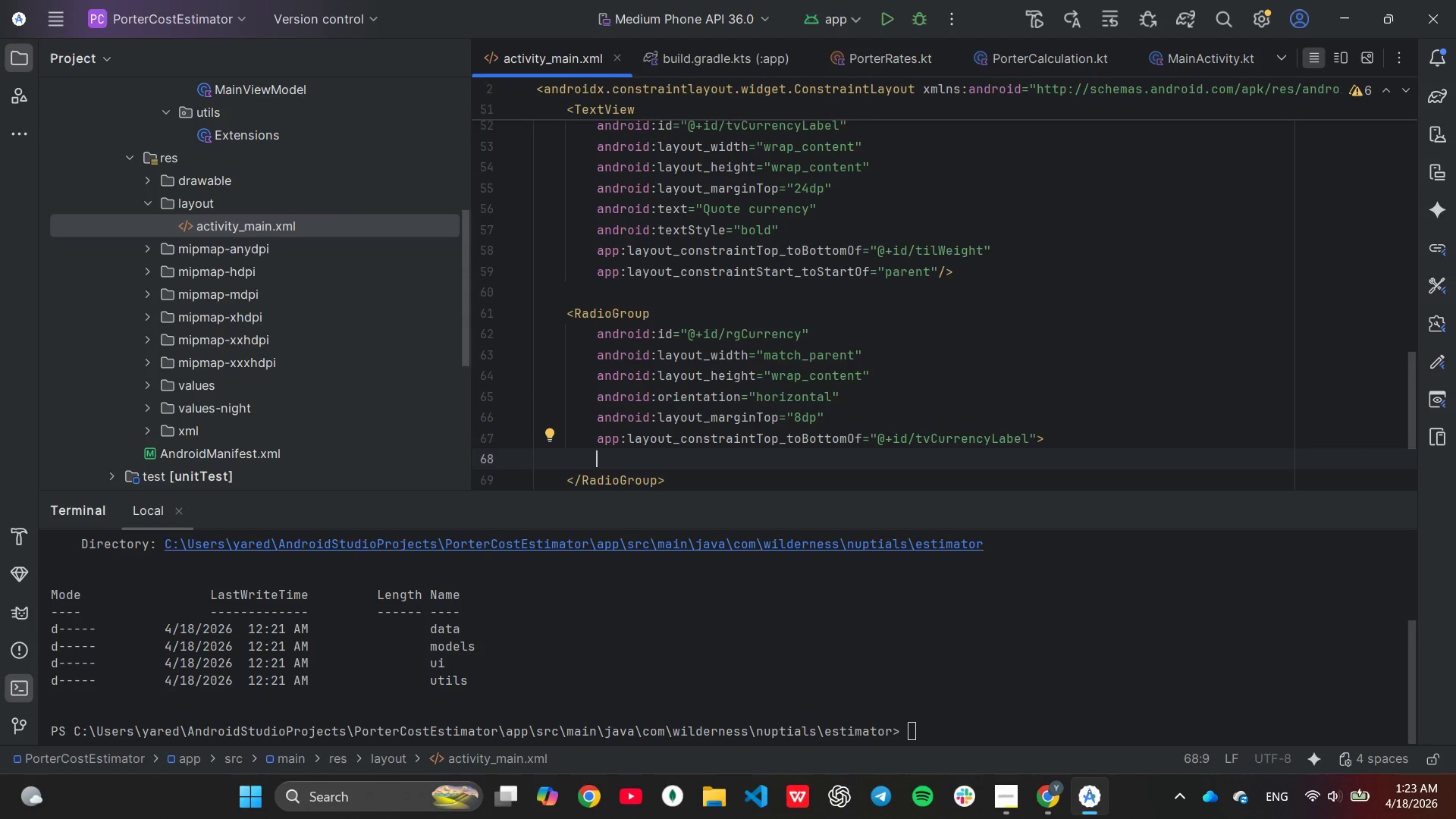 
key(Enter)
 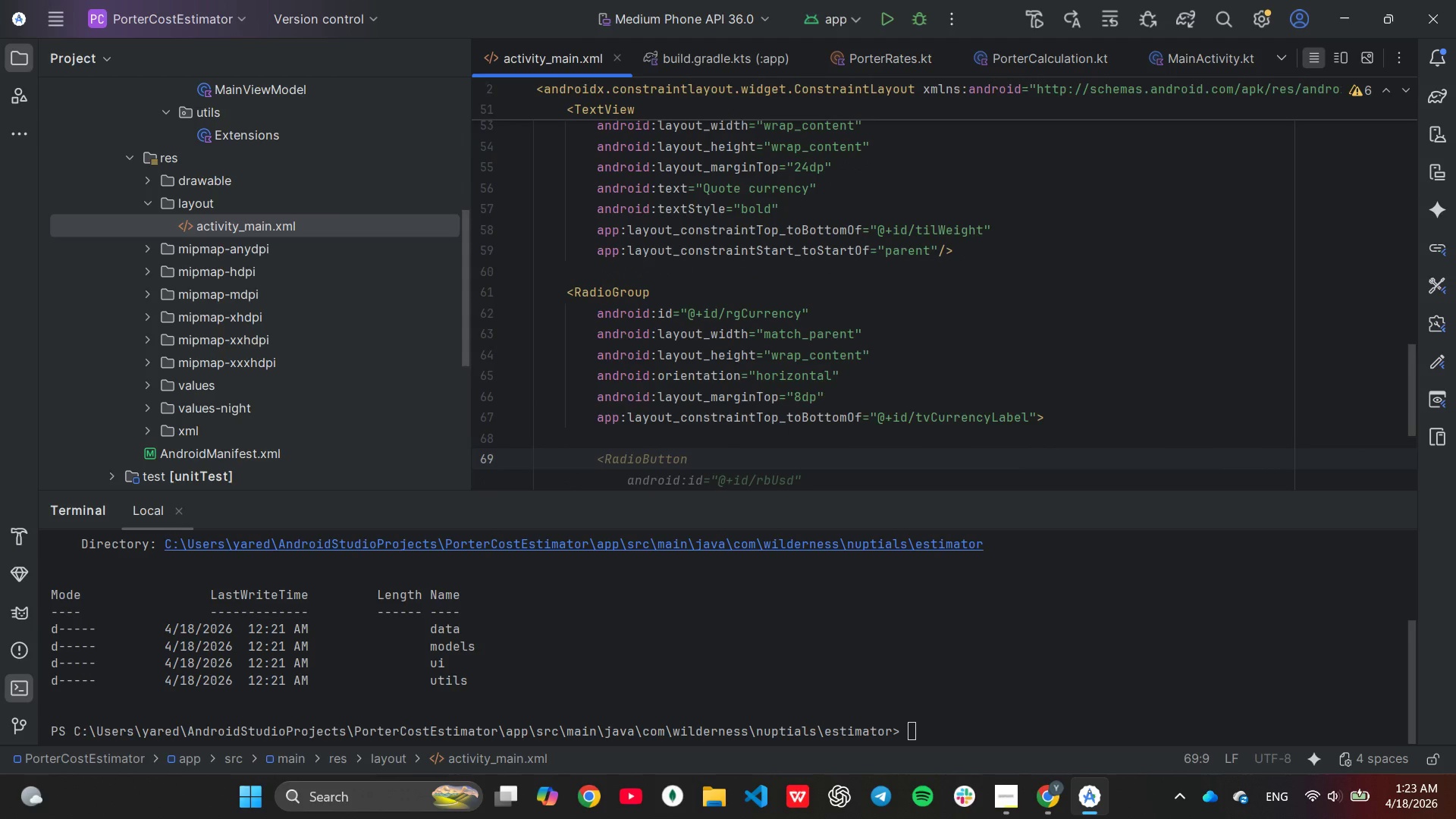 
key(Tab)
 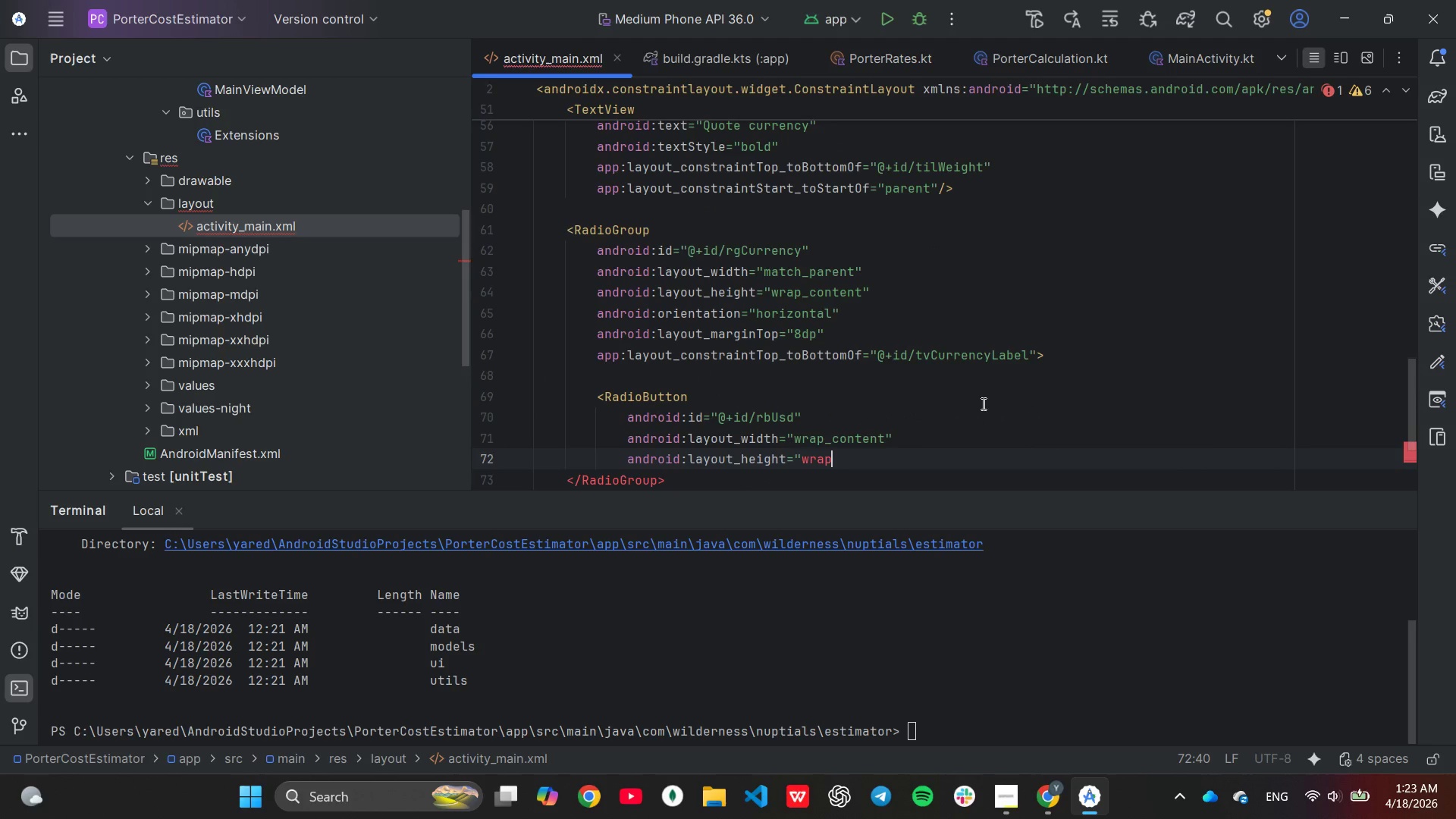 
scroll: coordinate [986, 392], scroll_direction: down, amount: 2.0
 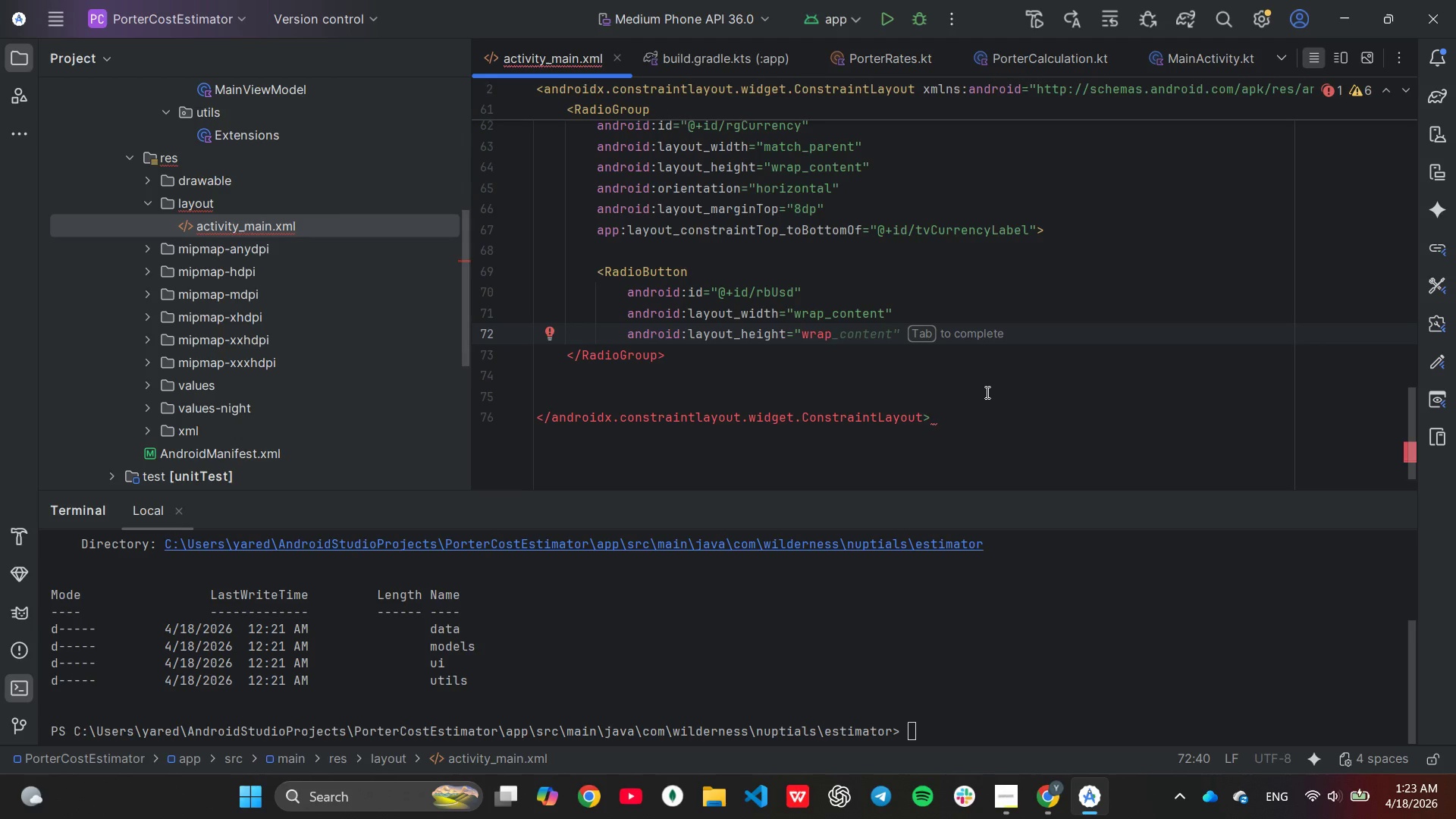 
wait(5.9)
 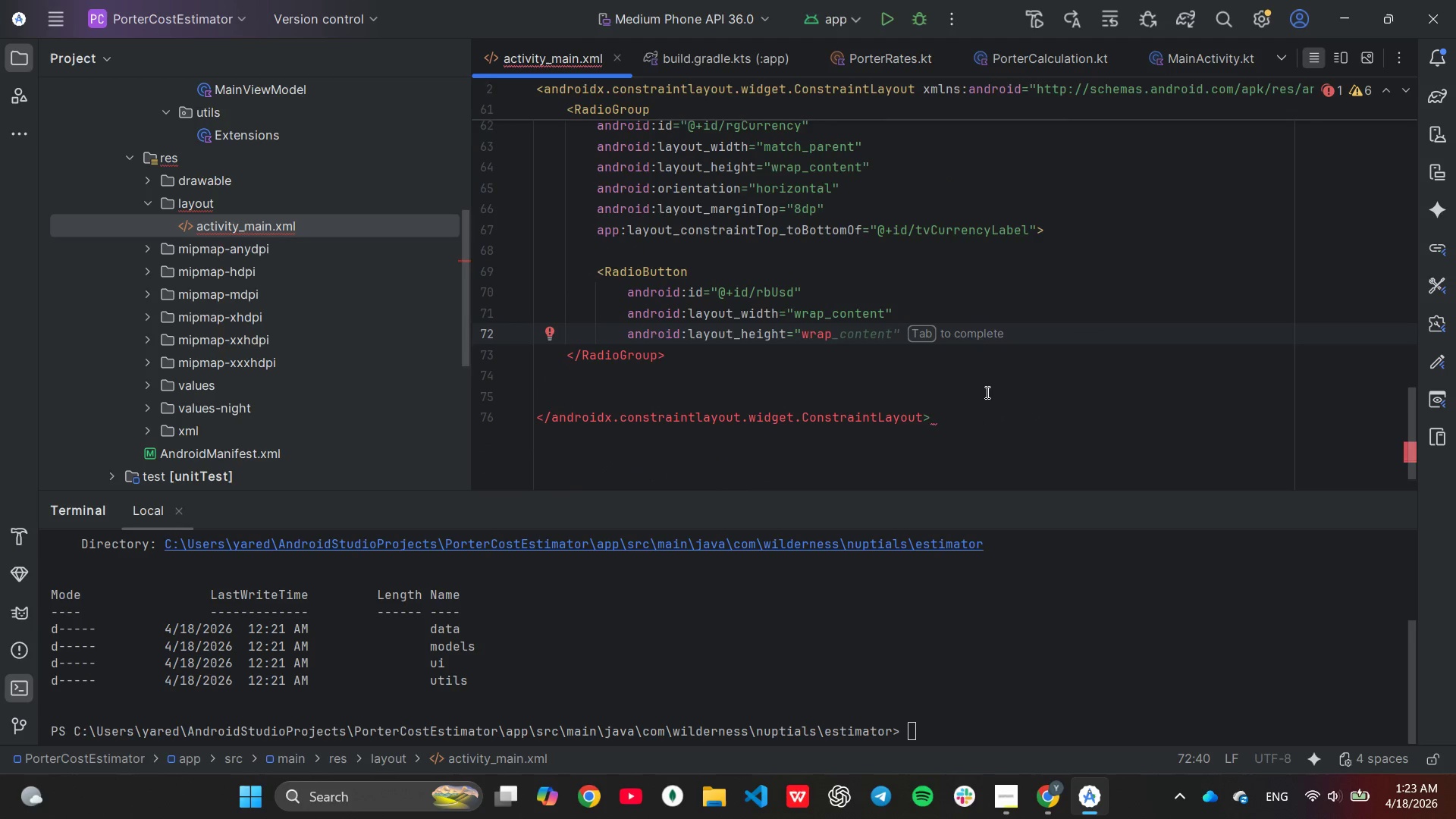 
key(ArrowUp)
 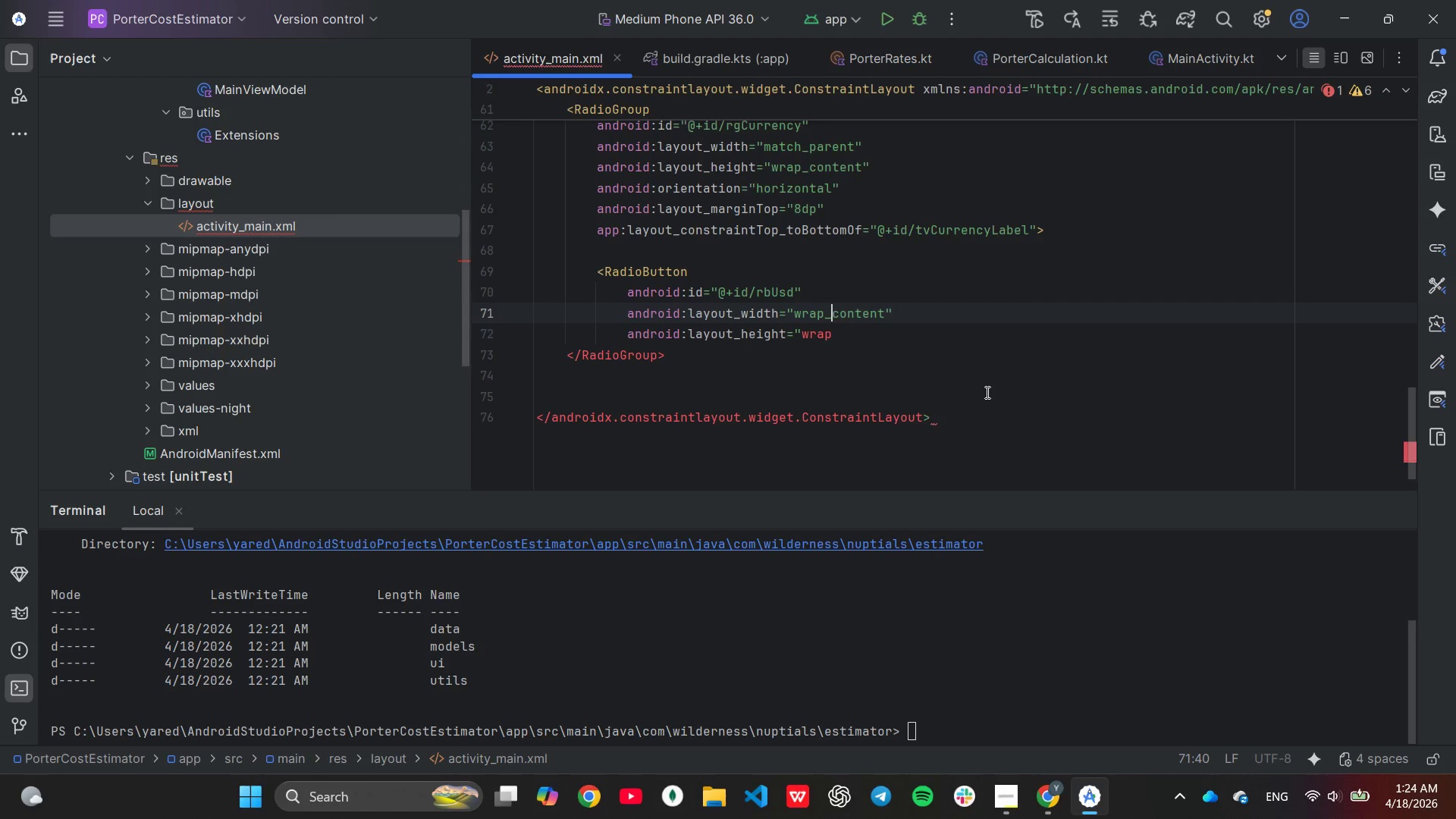 
hold_key(key=ArrowRight, duration=0.62)
 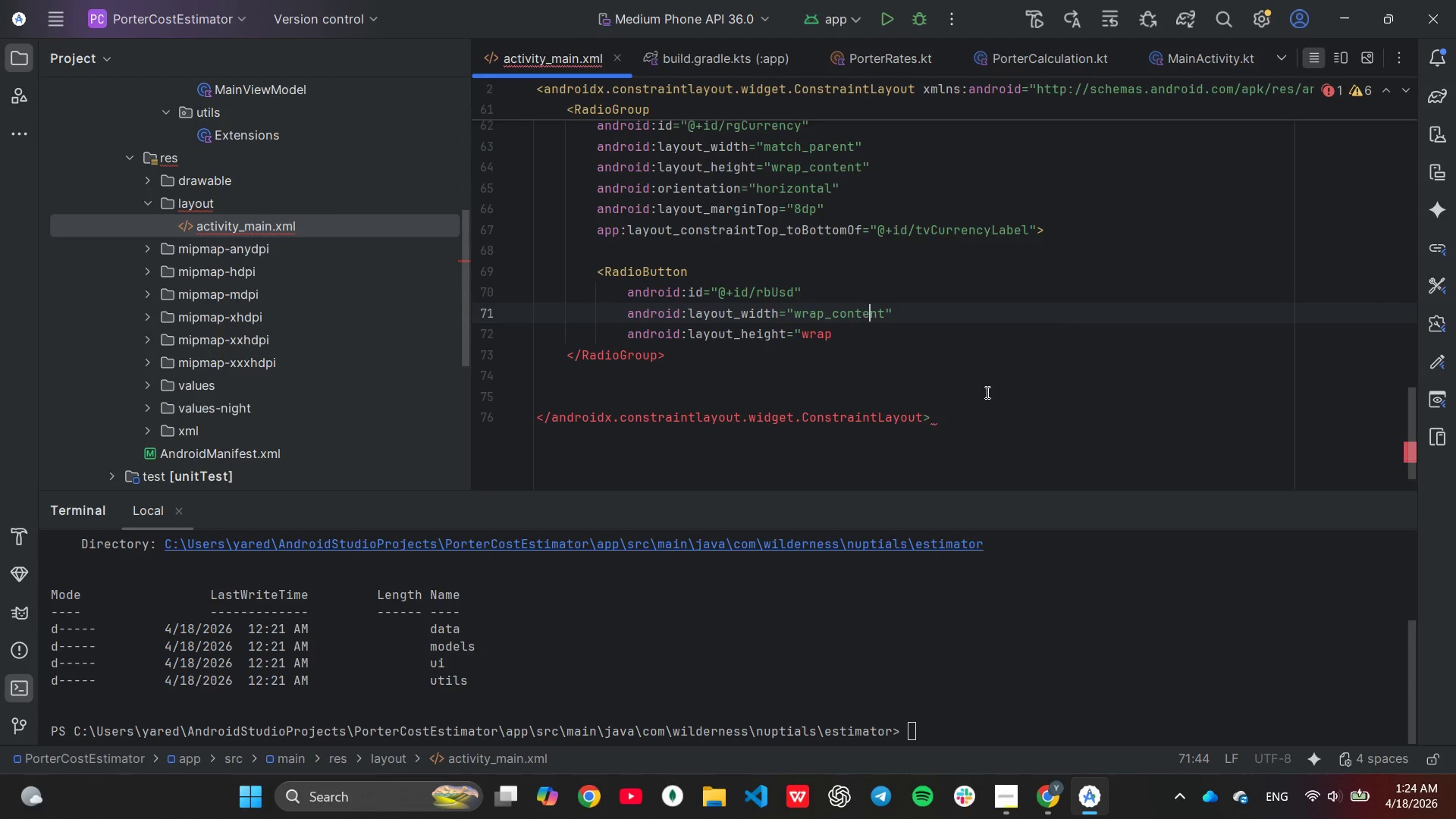 
key(ArrowRight)
 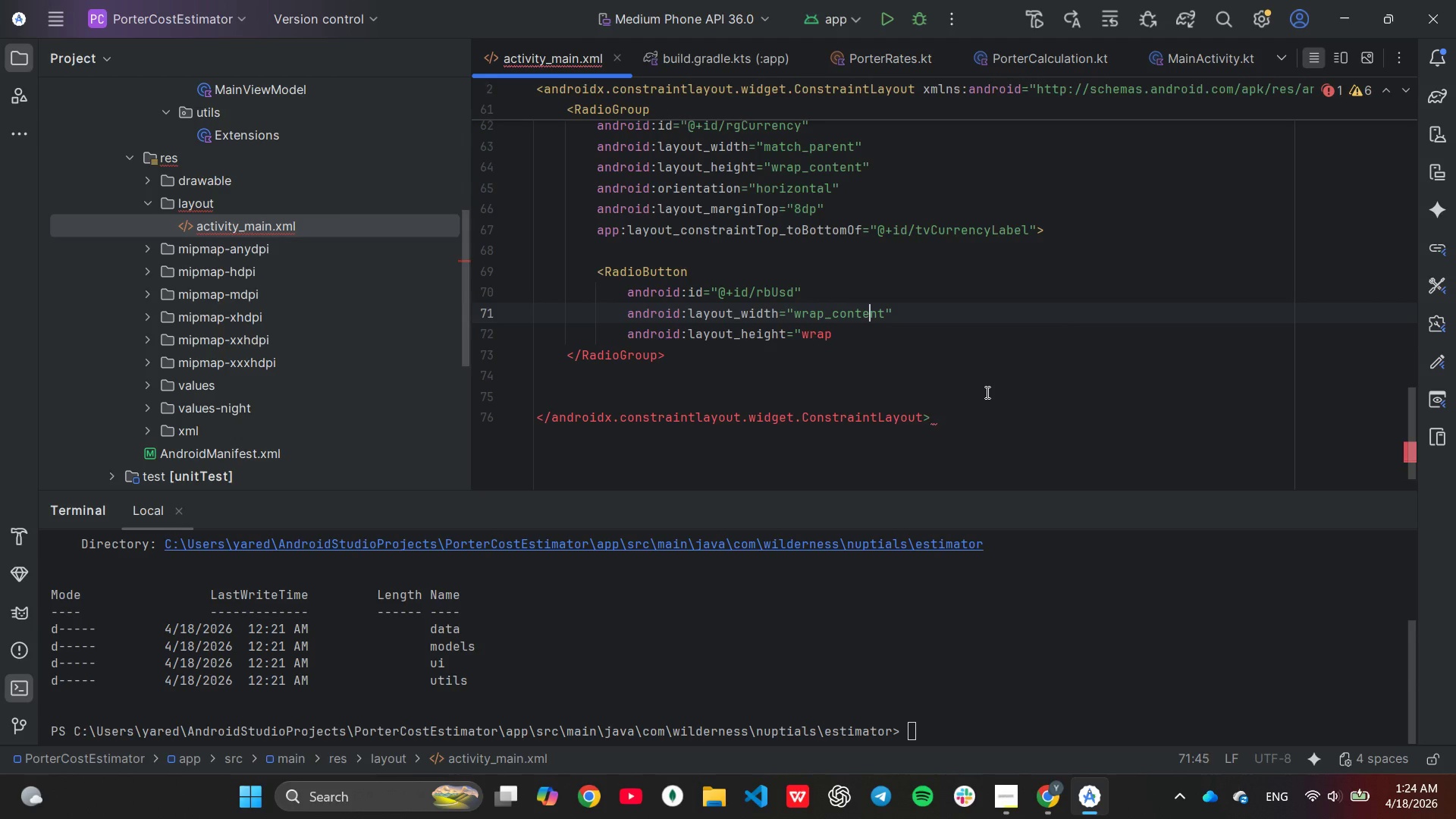 
key(ArrowRight)
 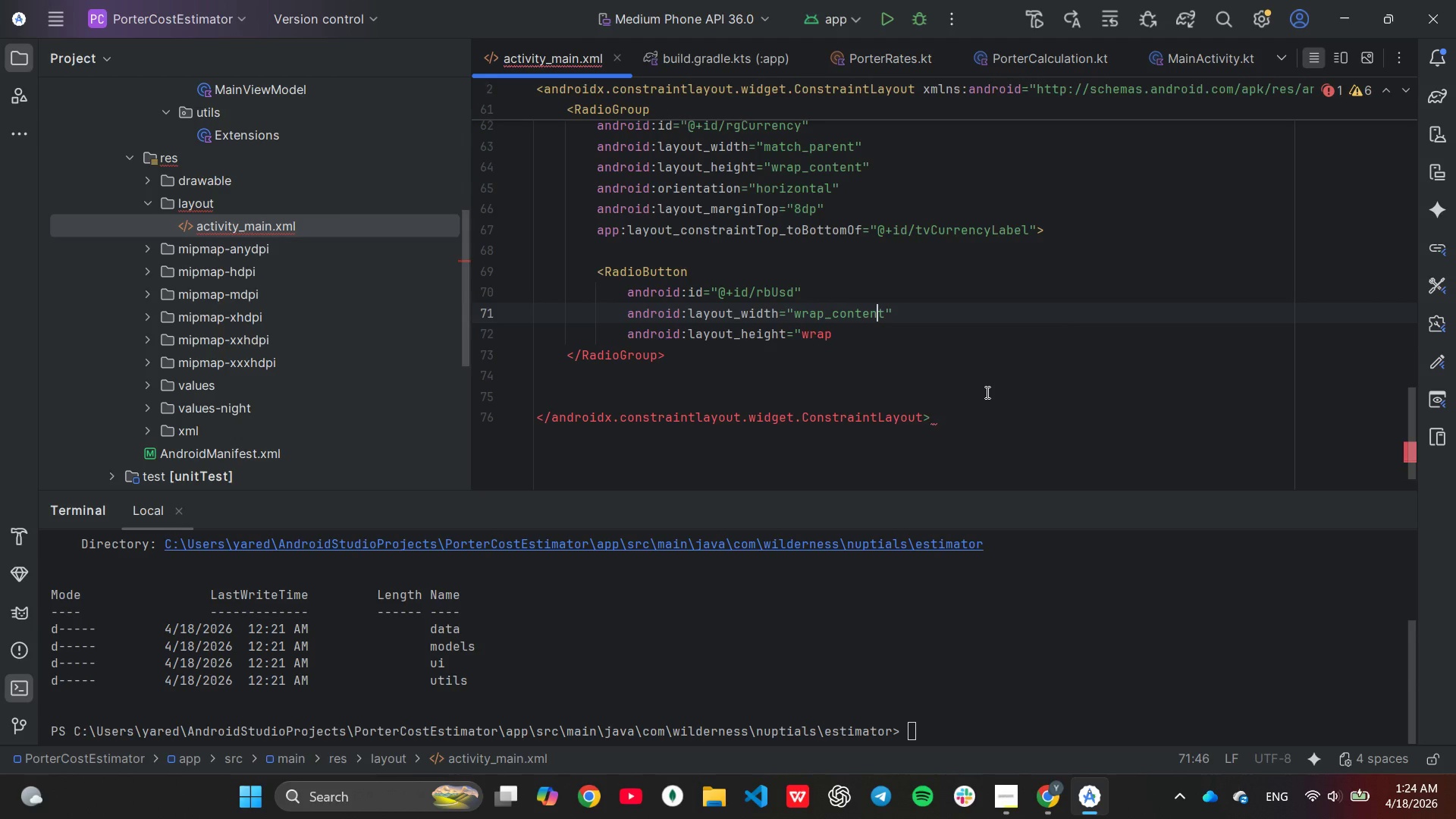 
key(ArrowRight)
 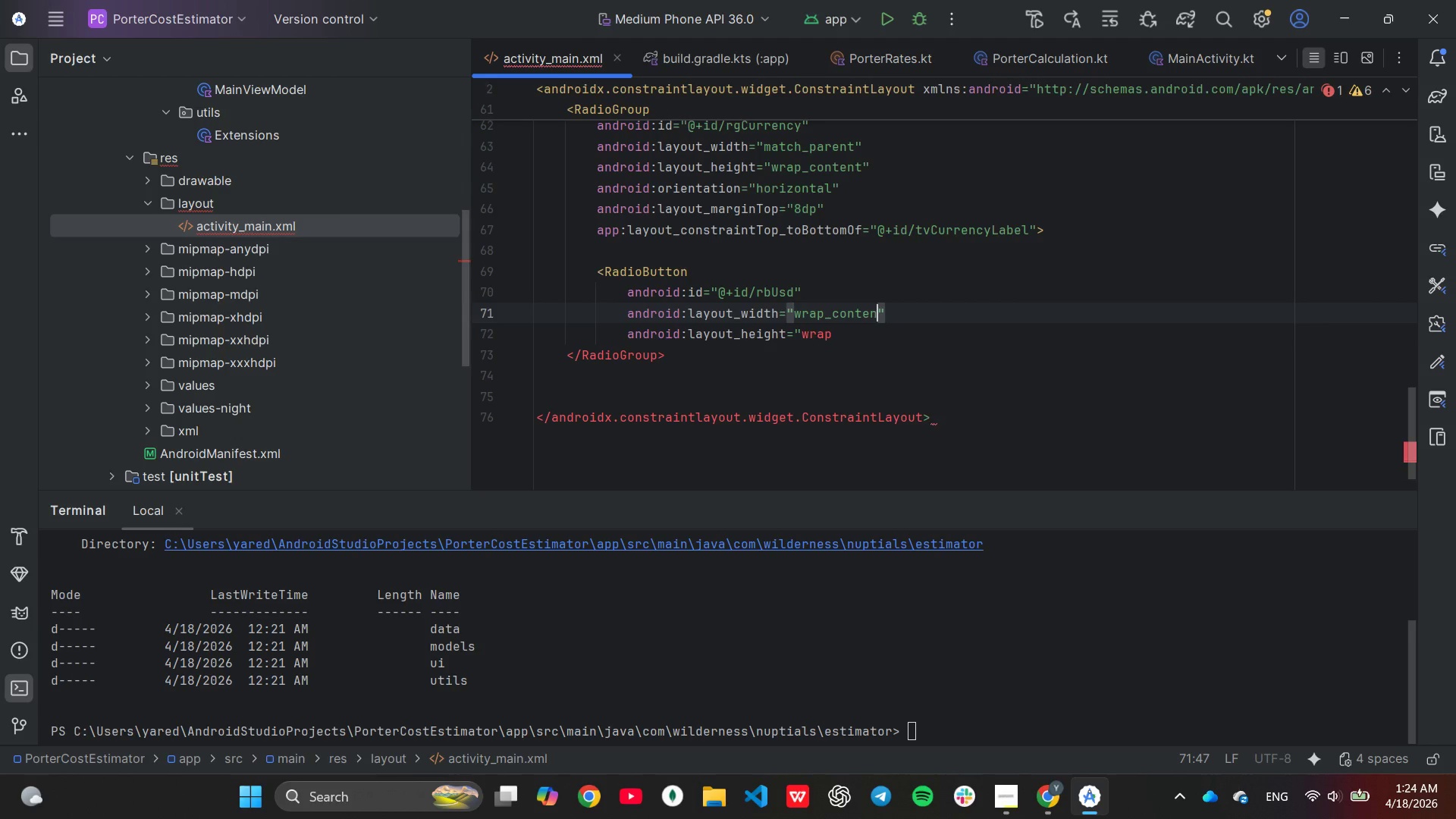 
hold_key(key=Backspace, duration=0.8)
 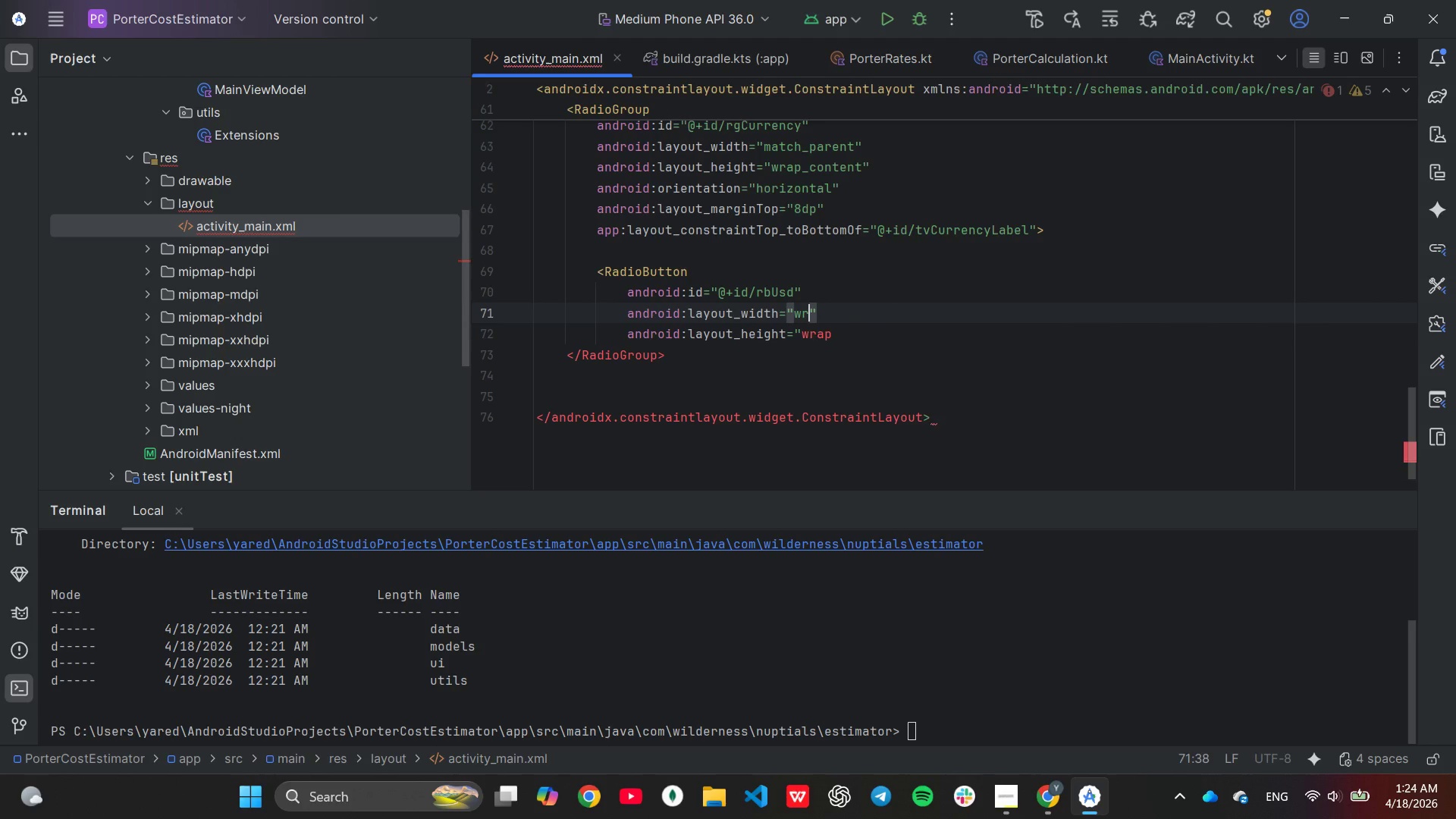 
key(Backspace)
key(Backspace)
key(Backspace)
type(0do)
key(Backspace)
type(p)
 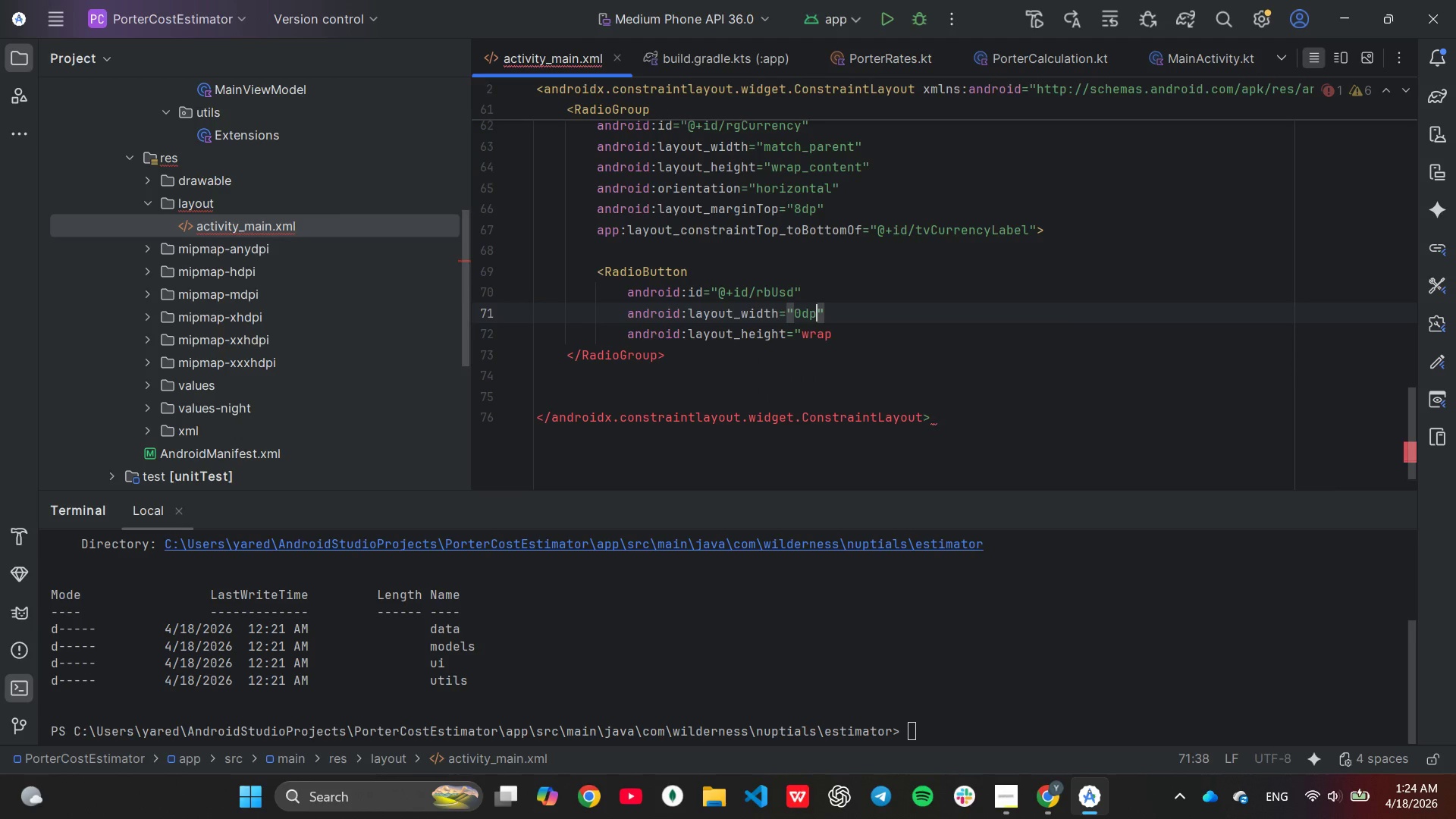 
key(ArrowDown)
 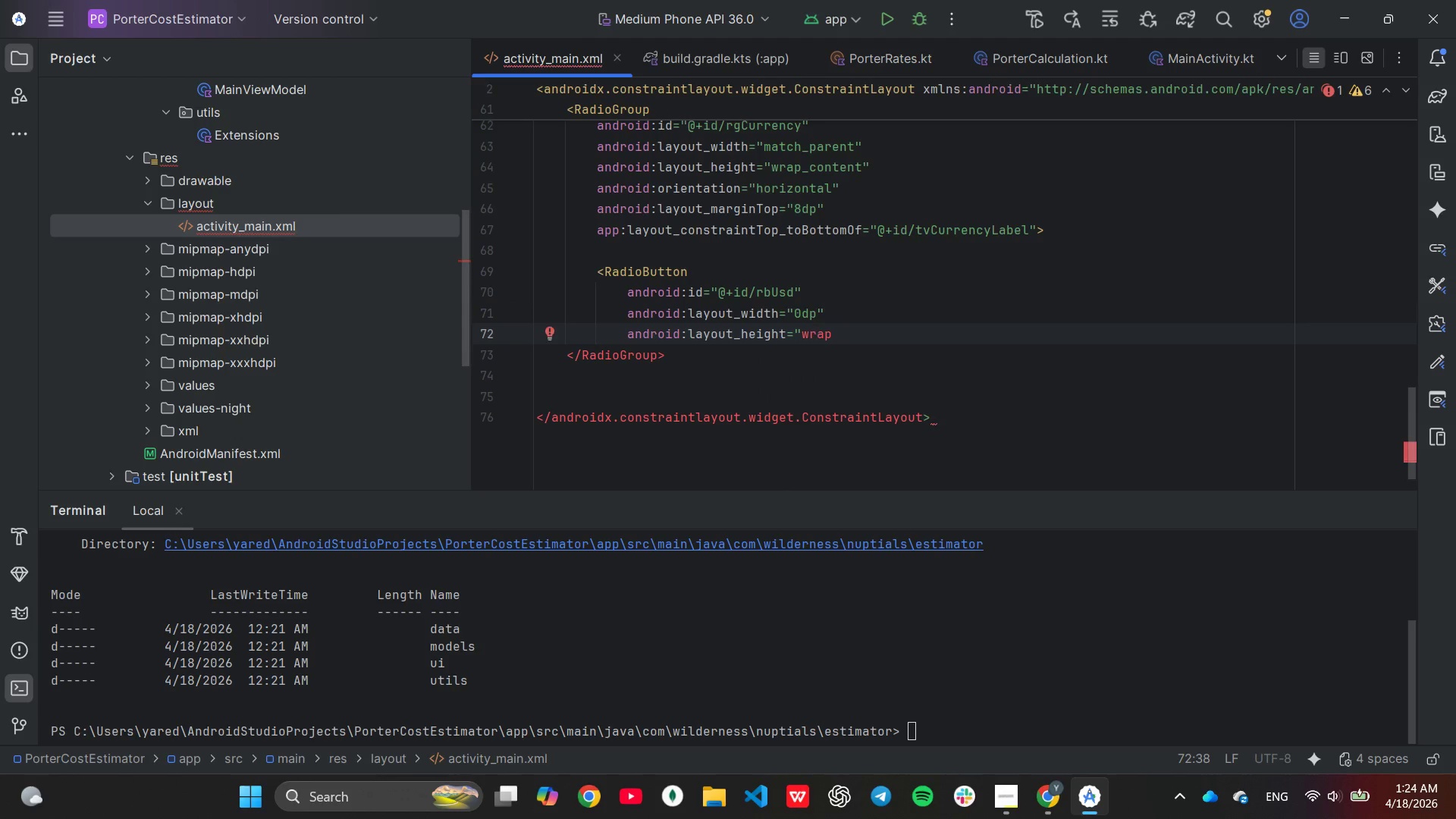 
key(ArrowRight)
 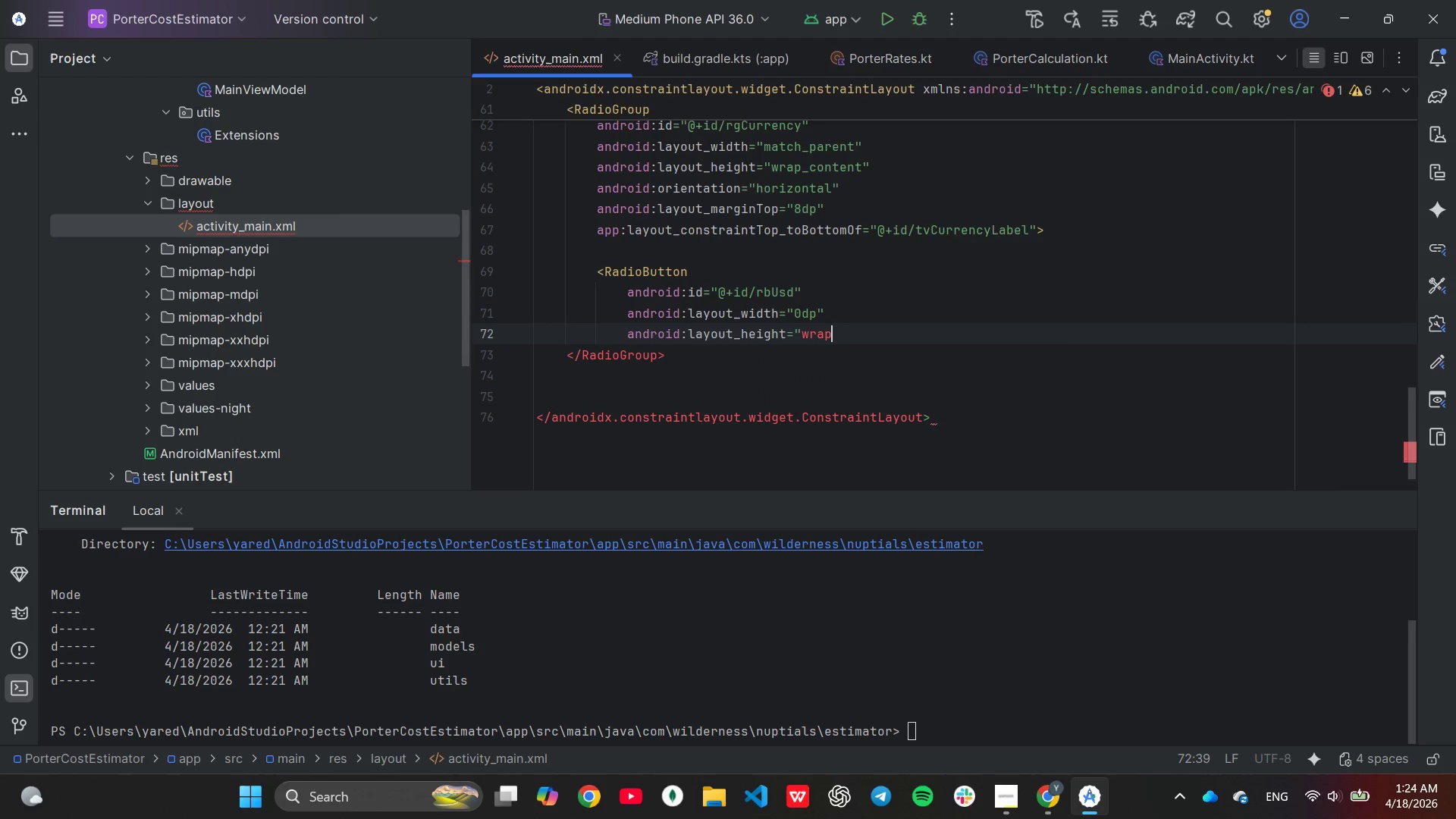 
key(ArrowRight)
 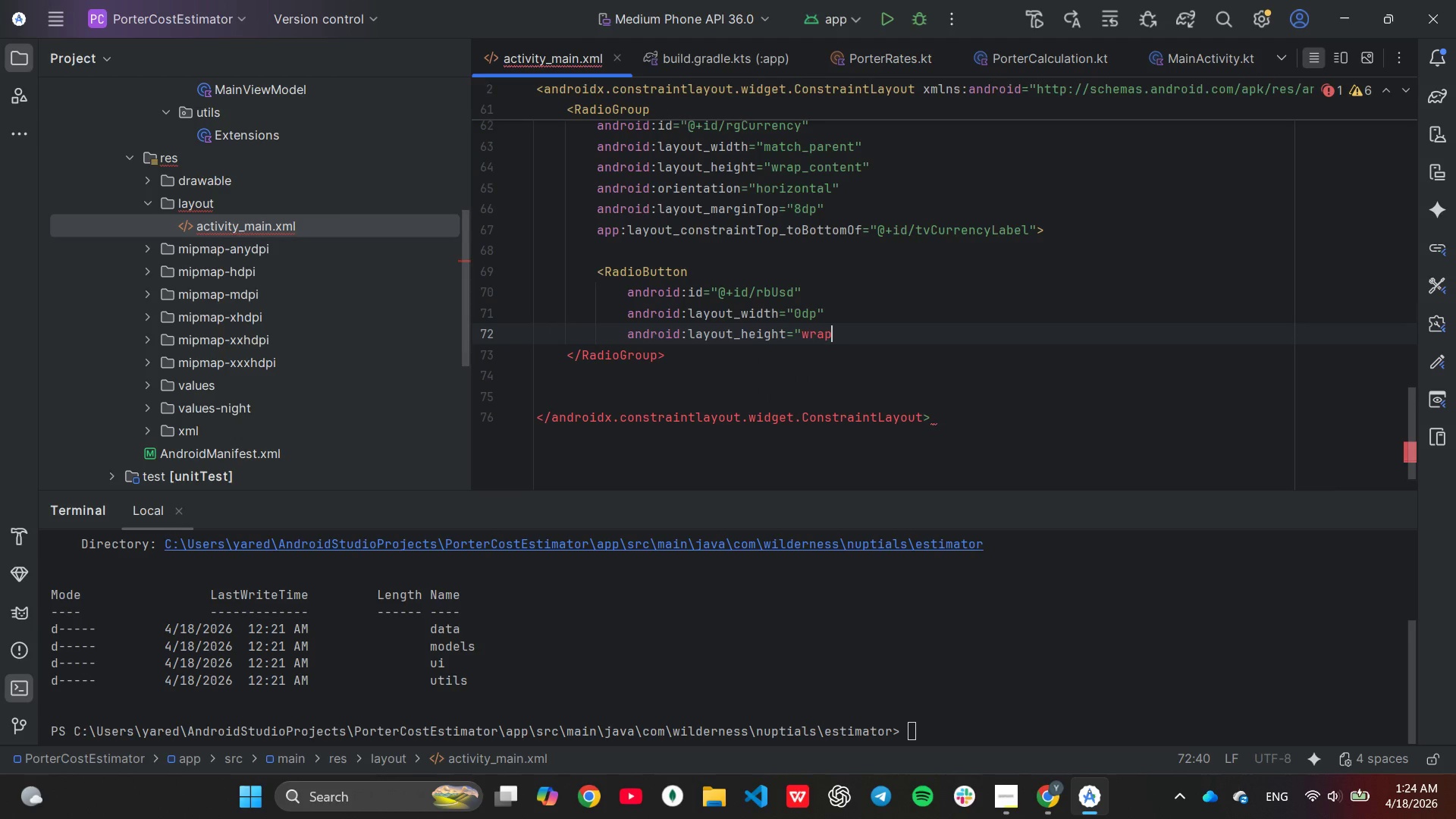 
key(Backspace)
 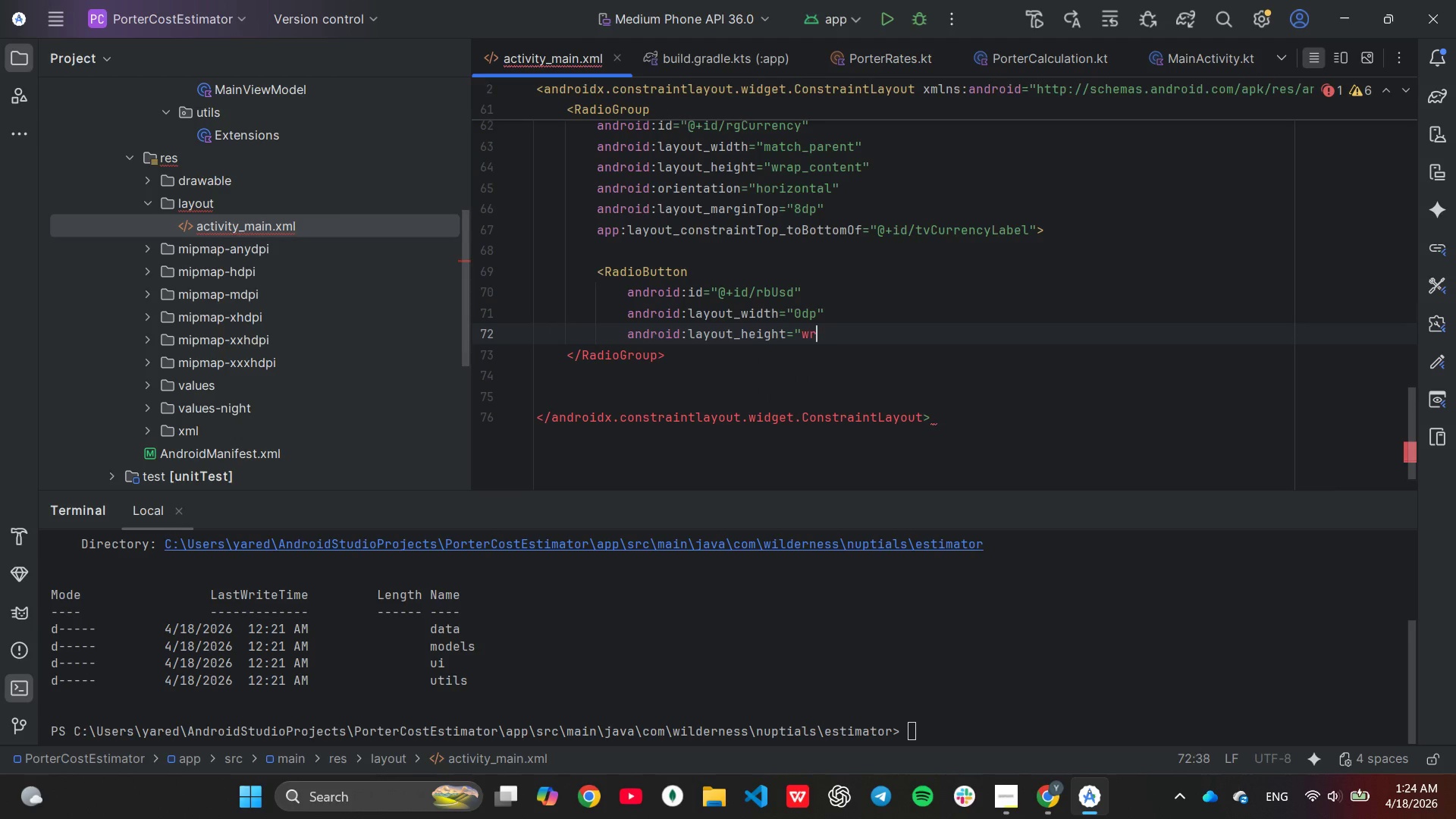 
key(Backspace)
 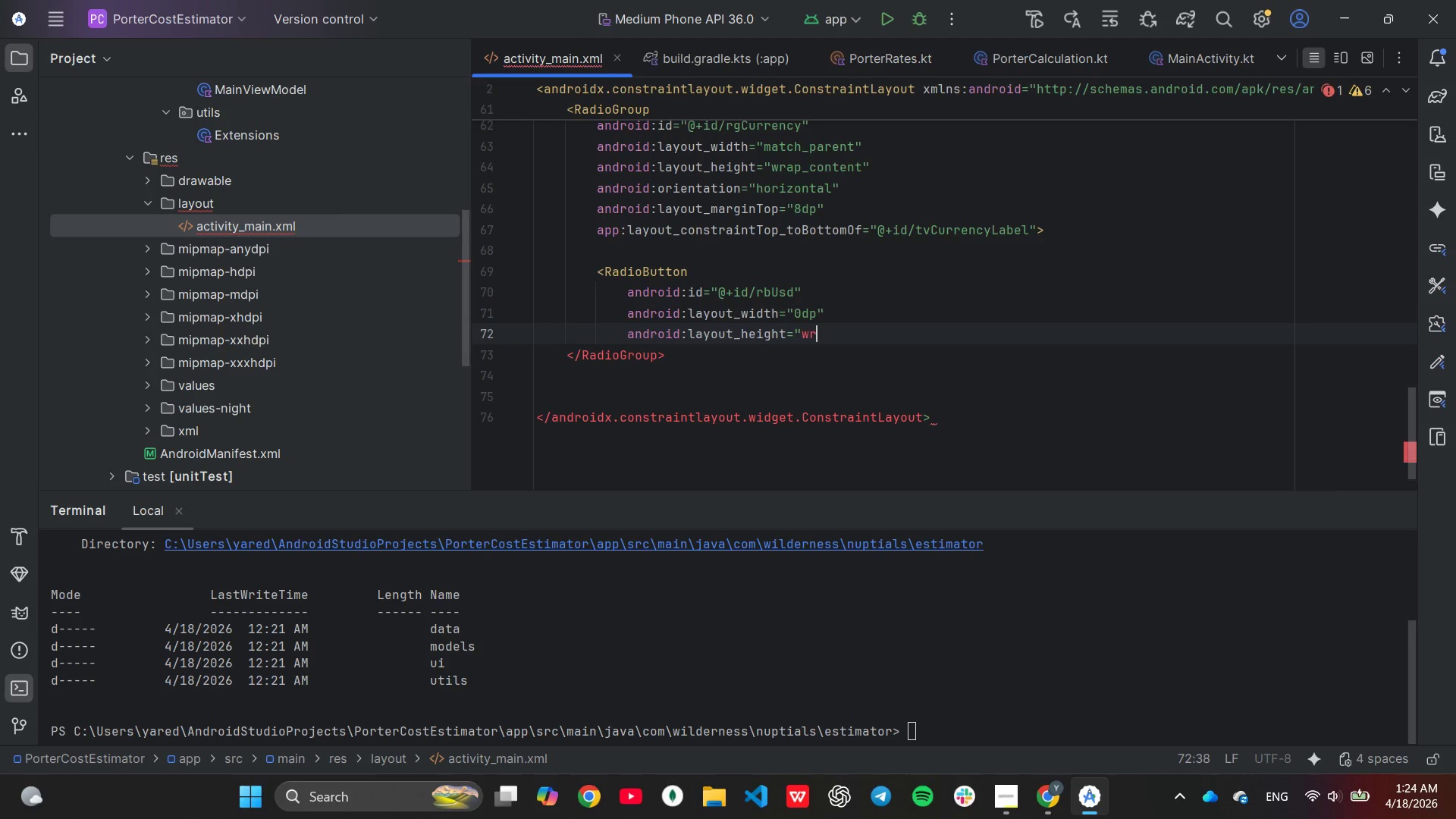 
key(Backspace)
 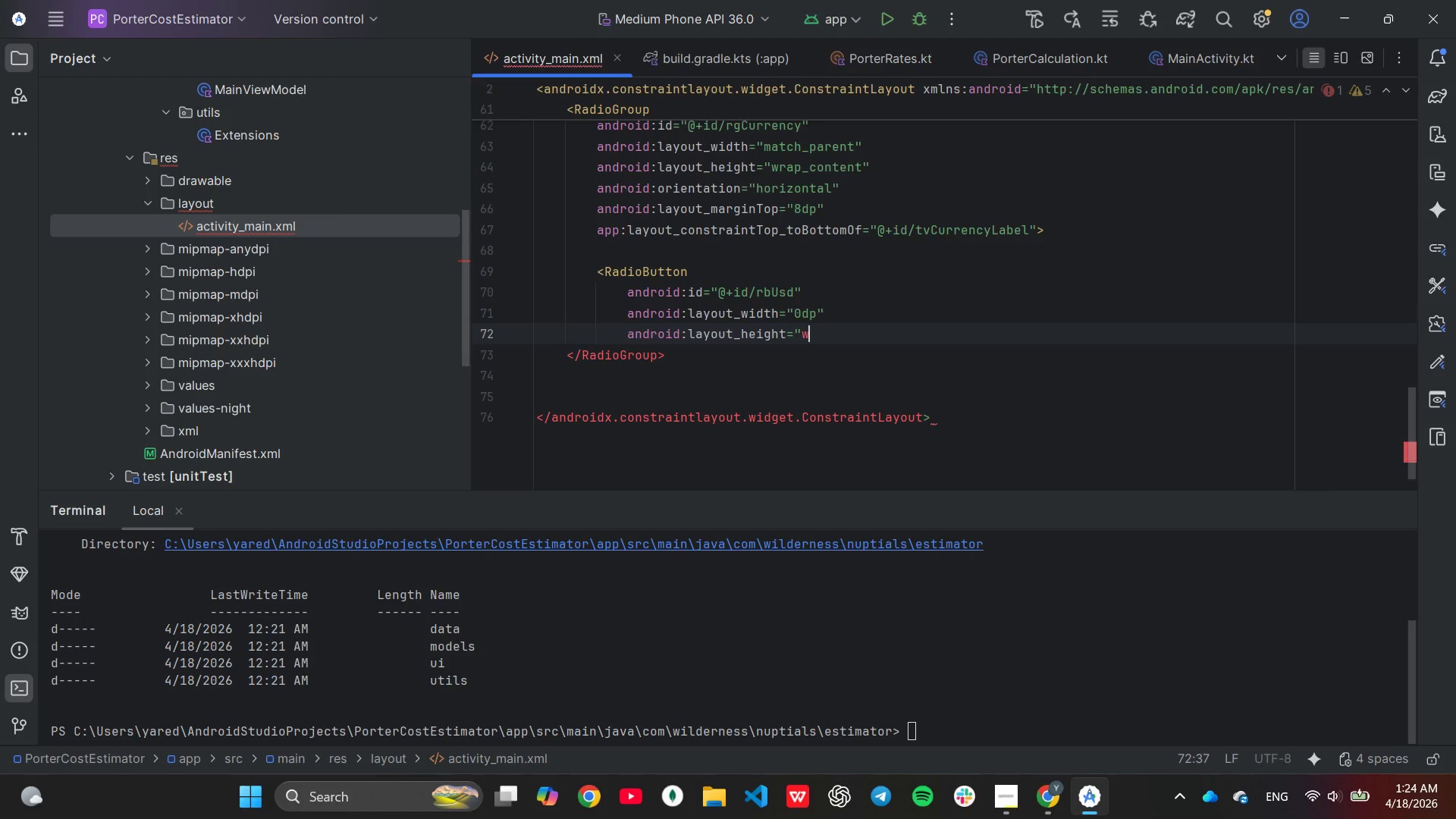 
key(Backspace)
 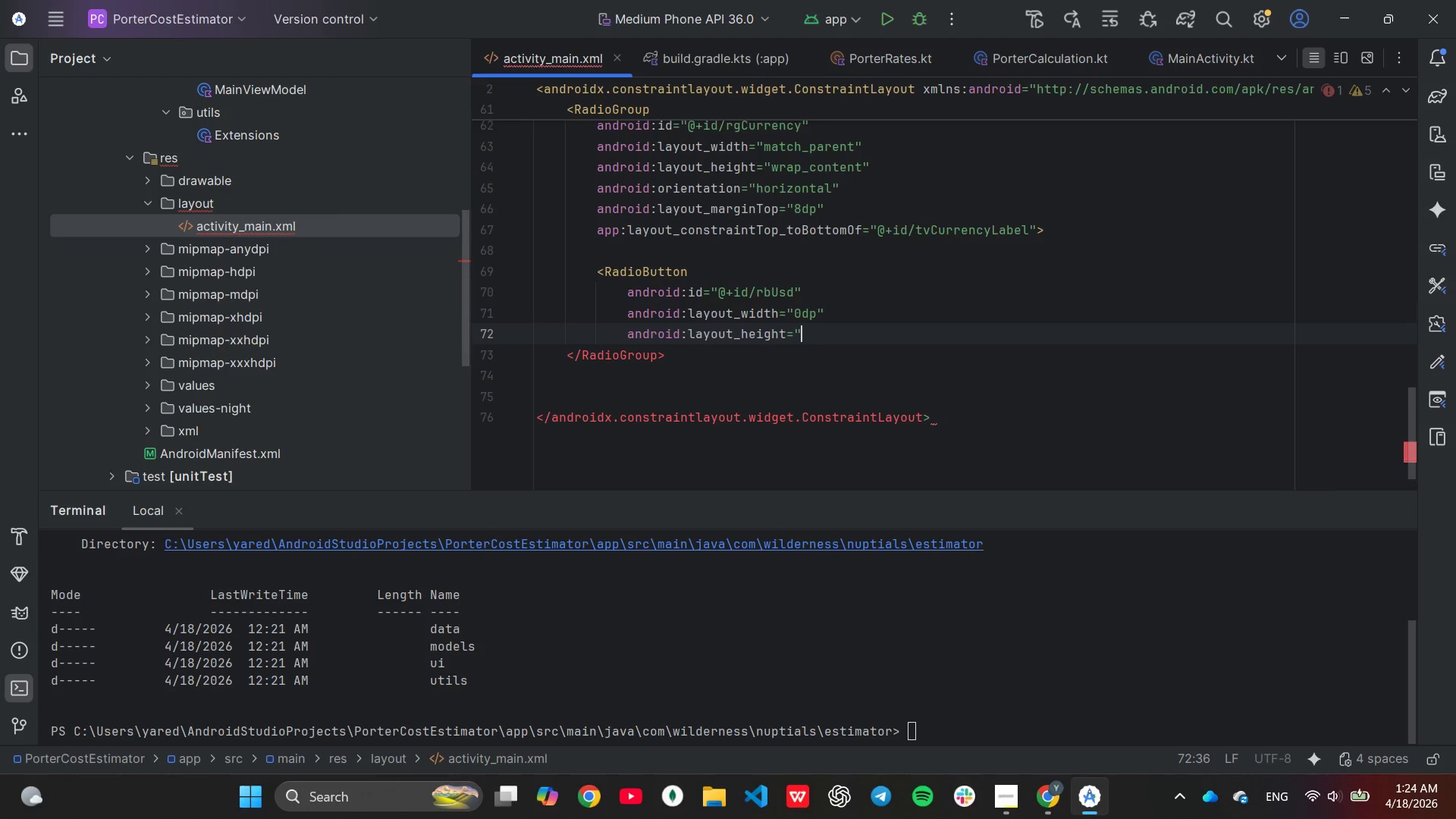 
key(Backspace)
 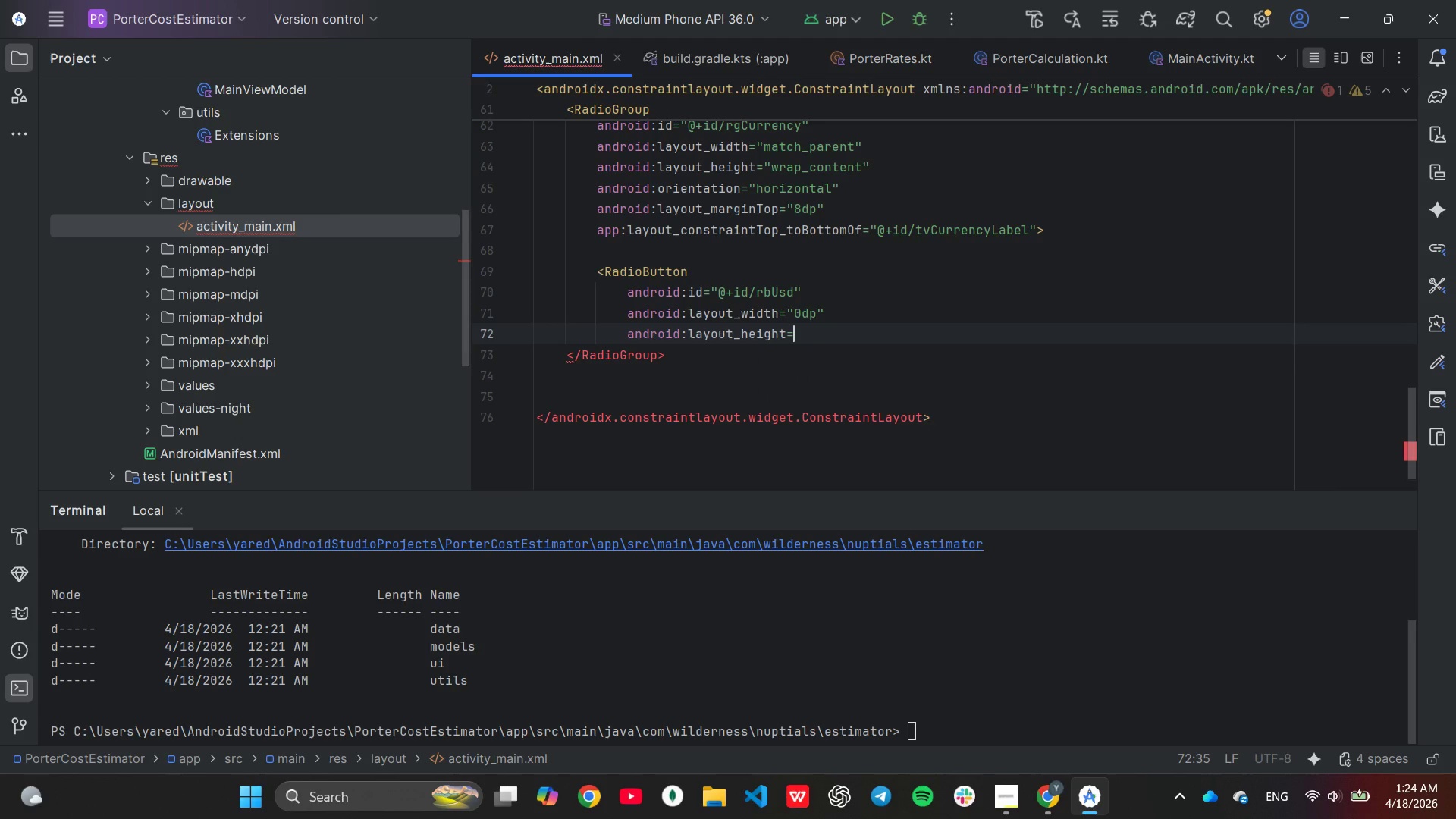 
hold_key(key=ShiftRight, duration=0.42)
 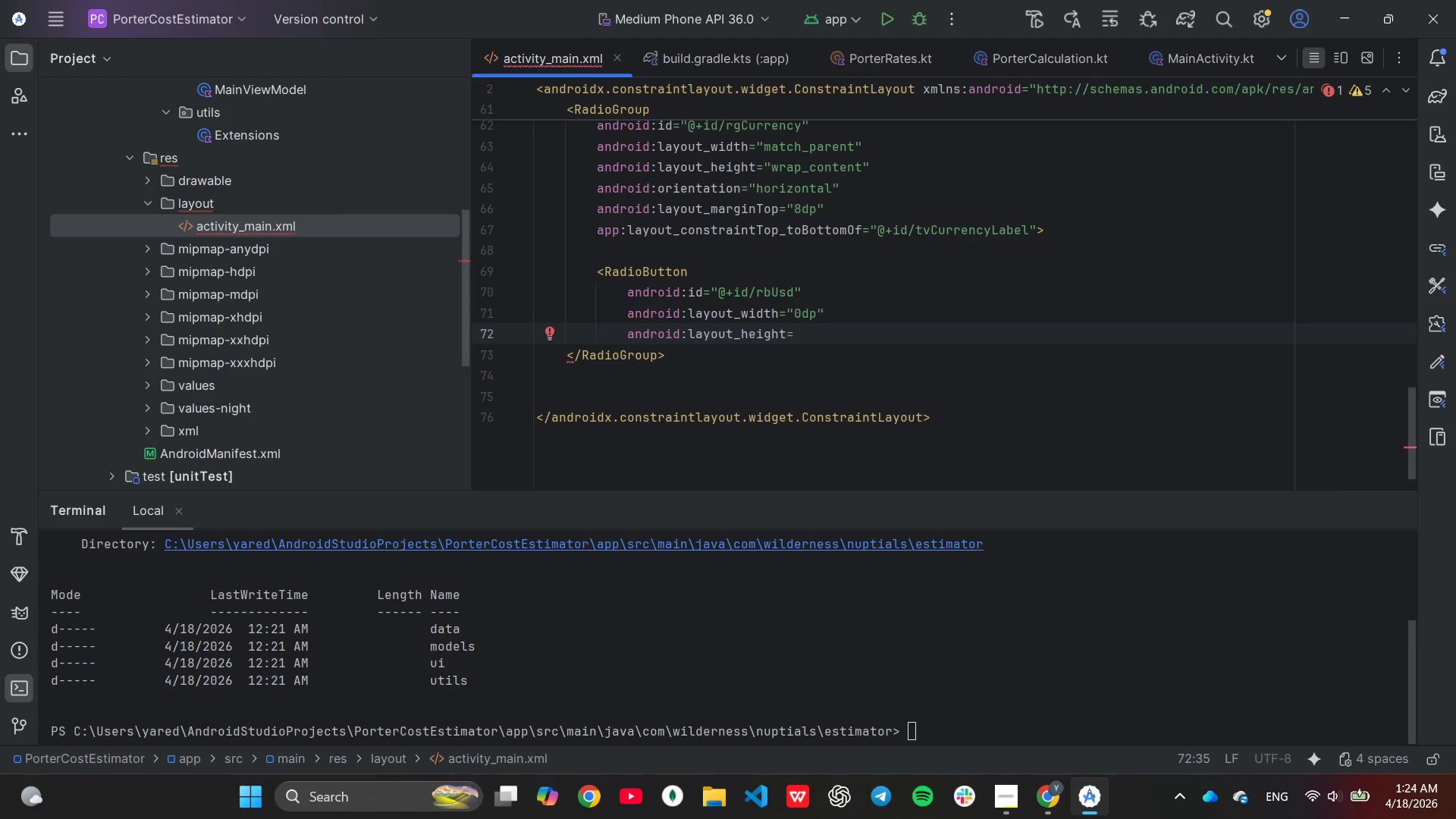 
key(Shift+ShiftRight)
 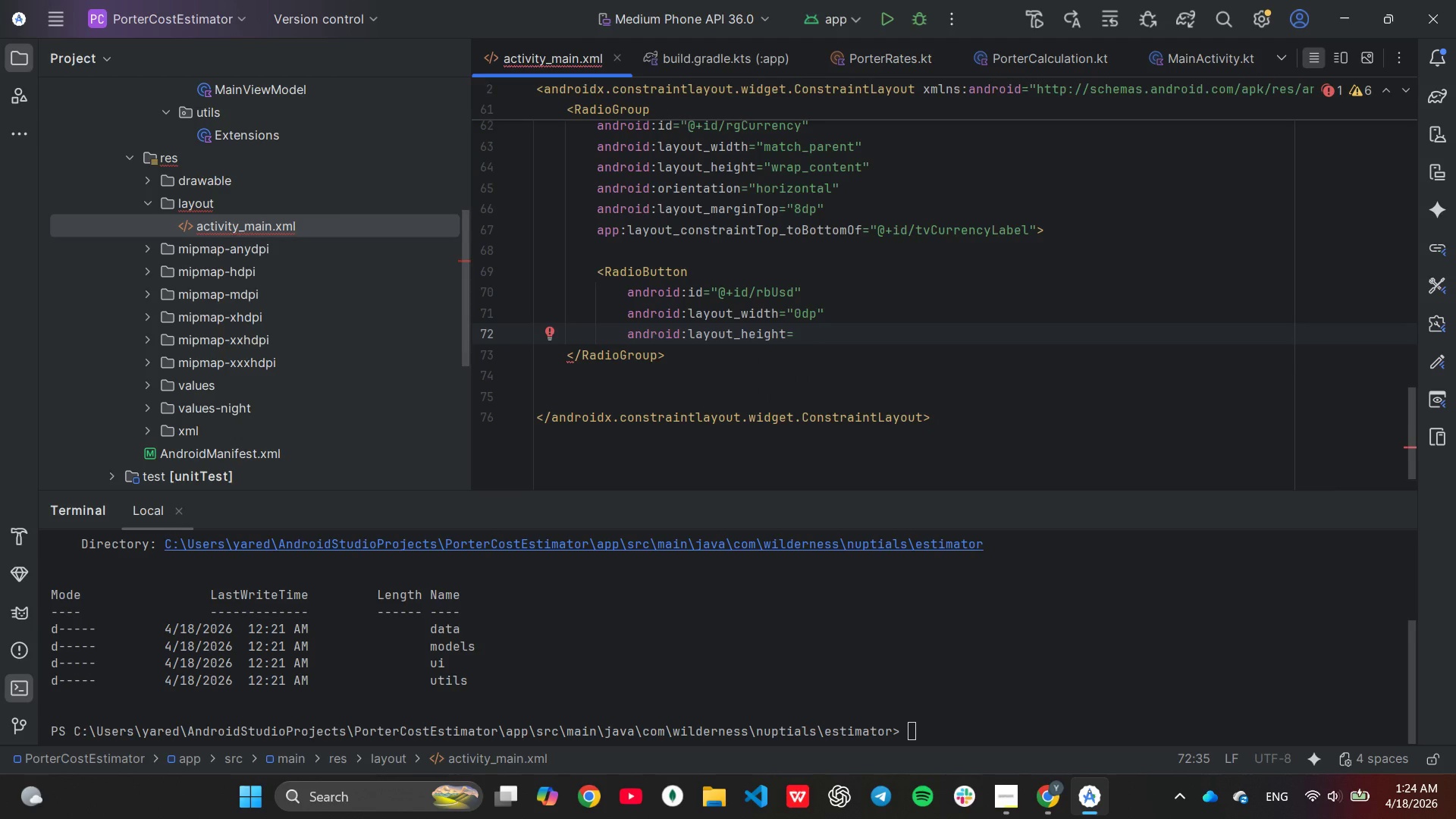 
key(Shift+Quote)
 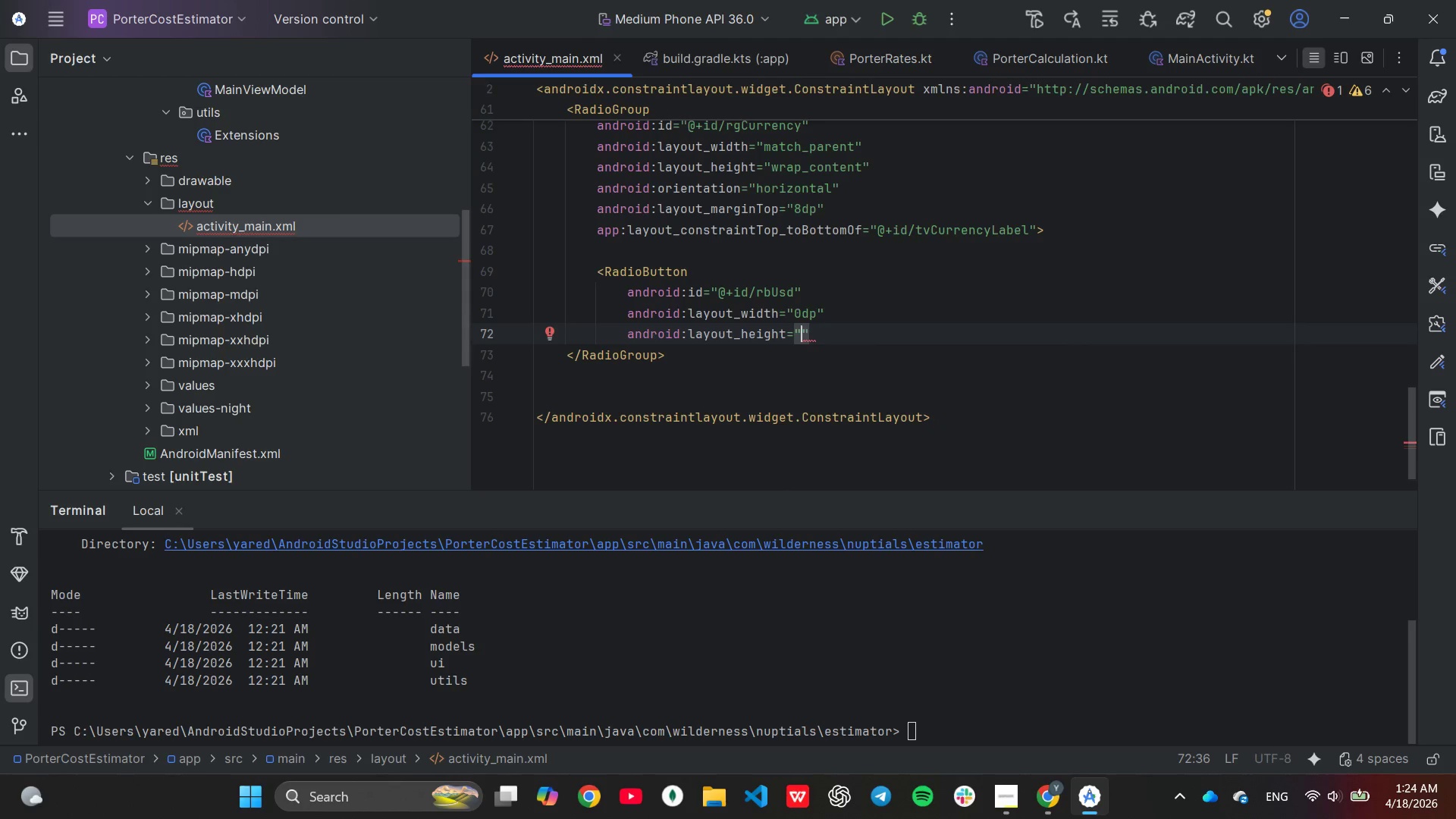 
type(wrao)
key(Backspace)
 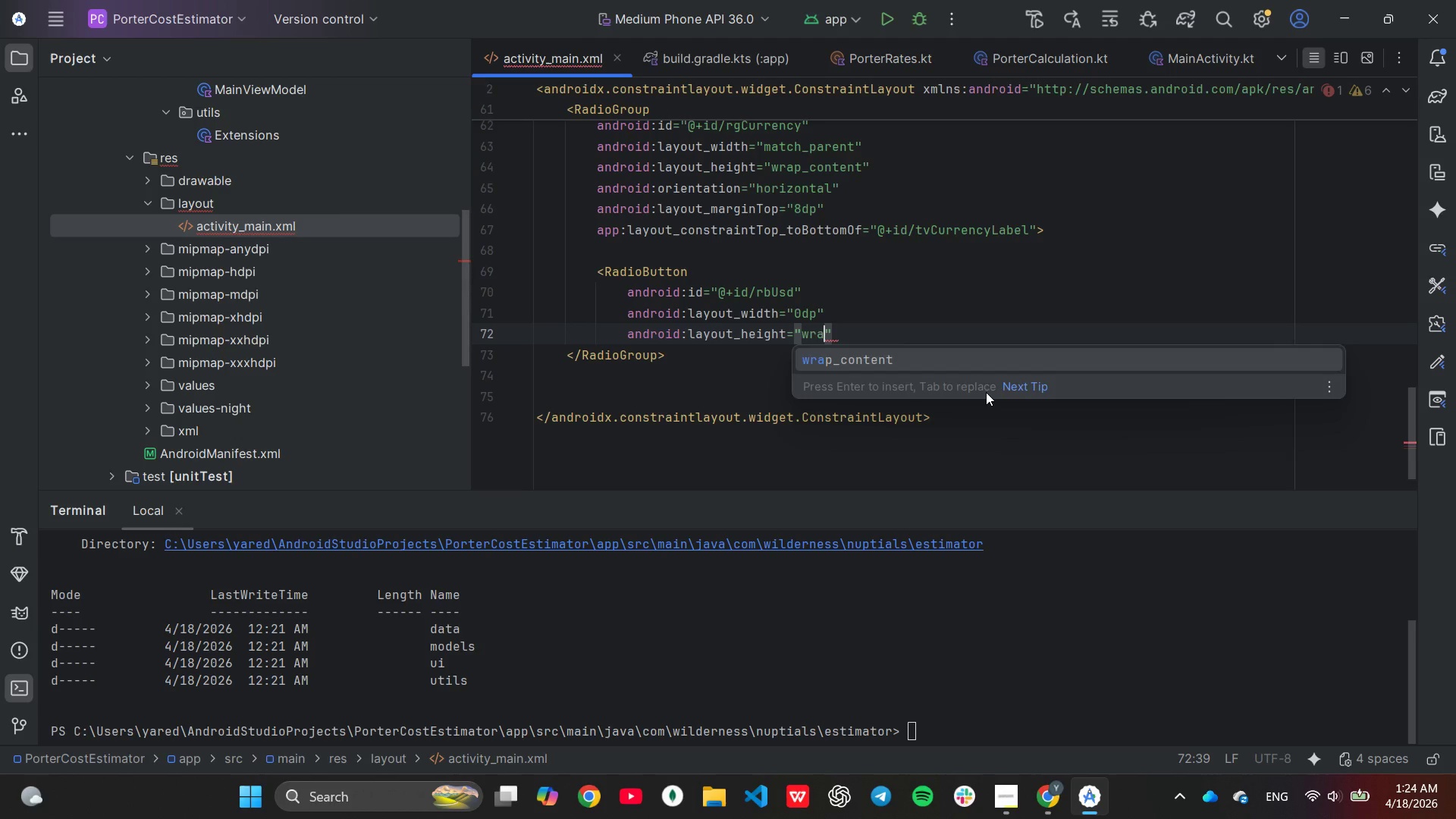 
key(Enter)
 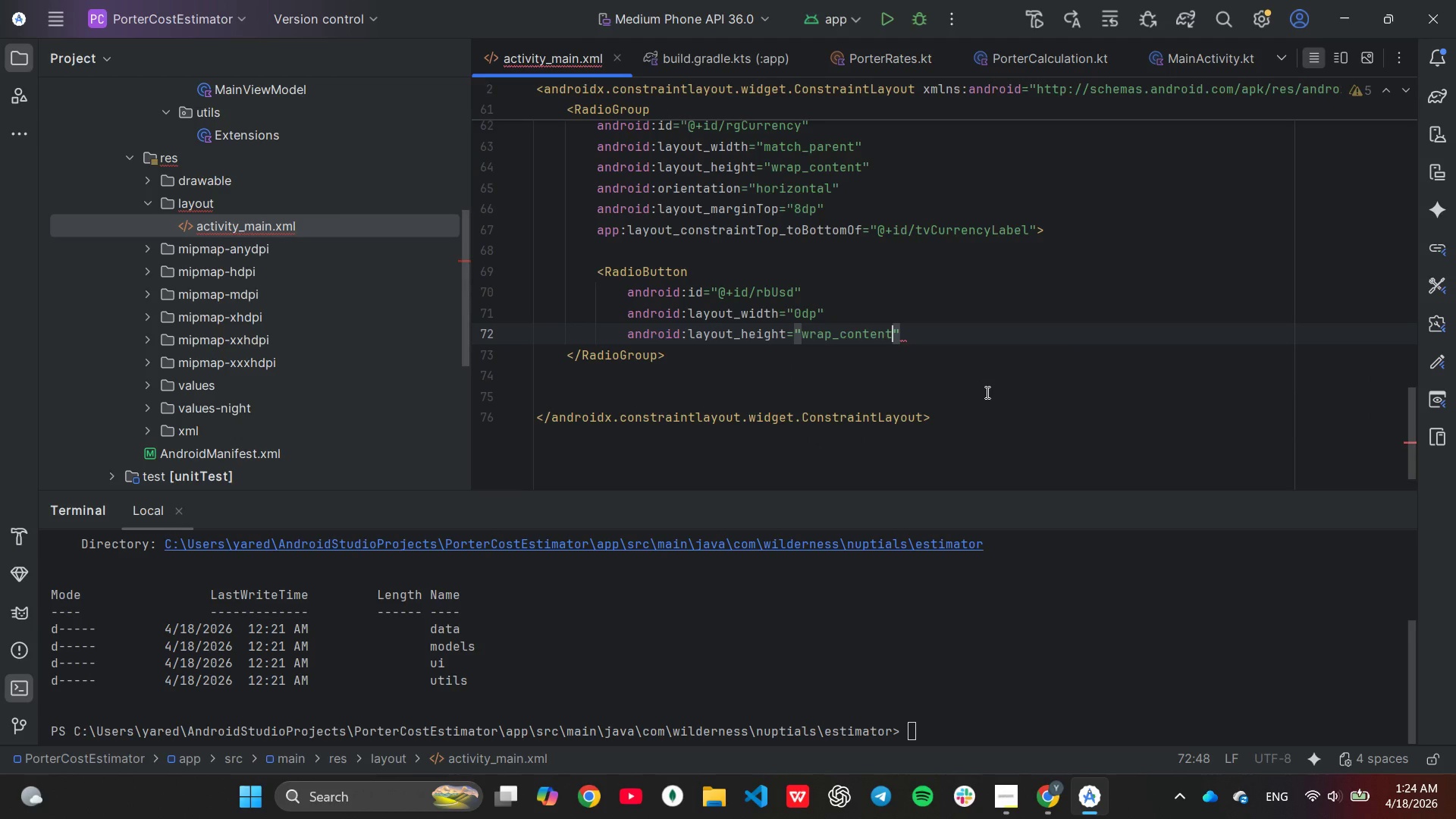 
key(ArrowRight)
 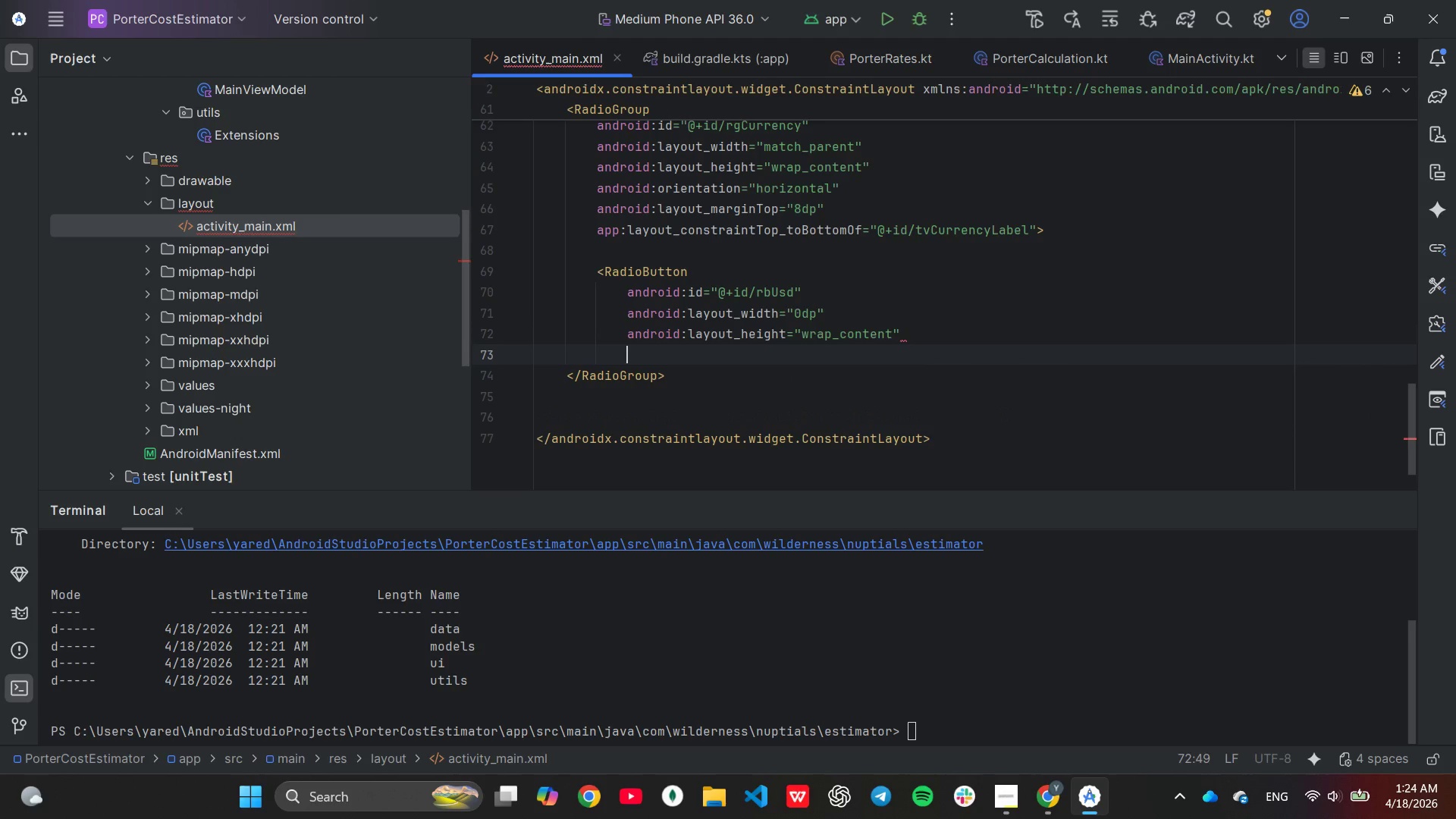 
key(Enter)
 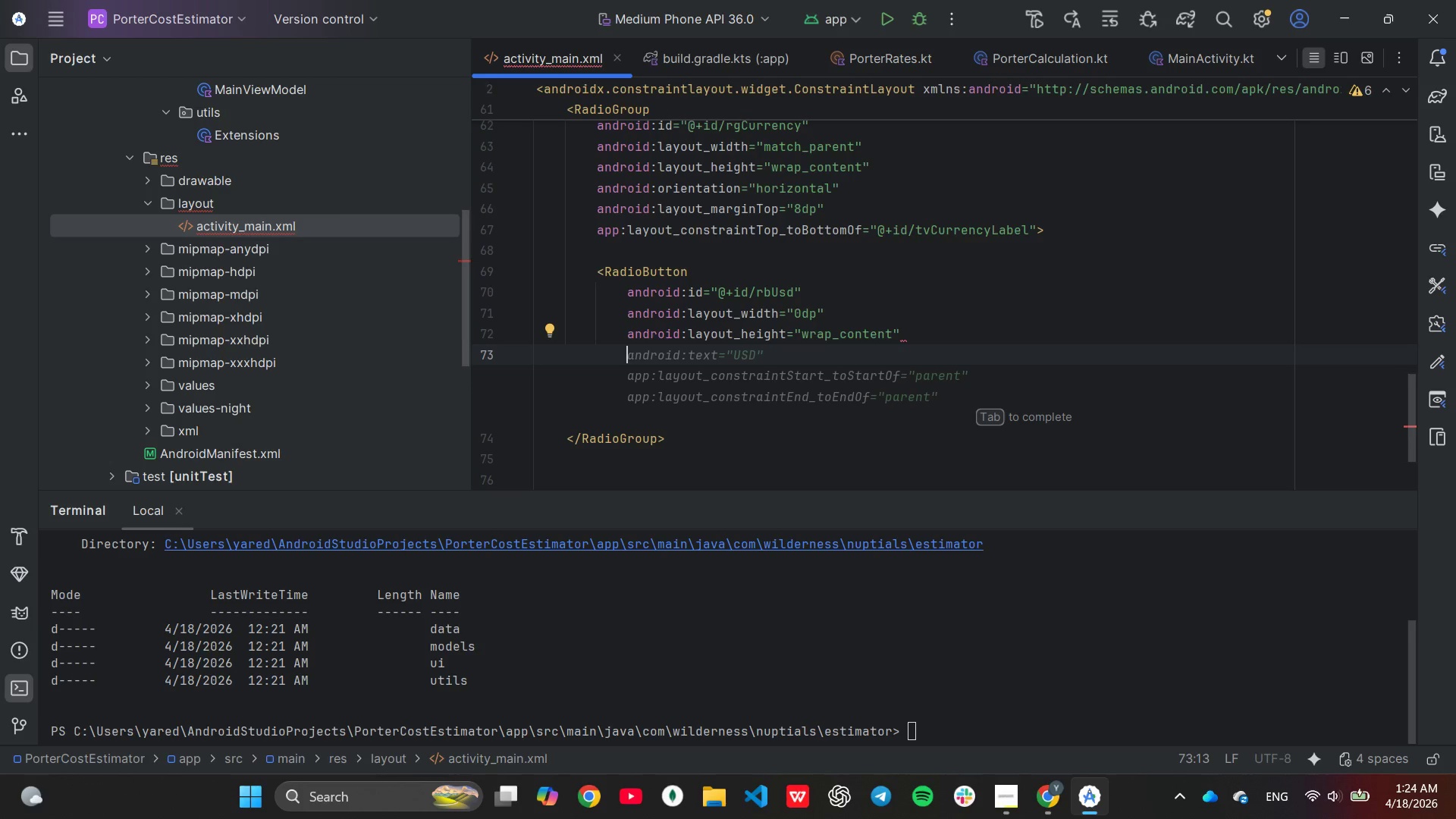 
wait(7.0)
 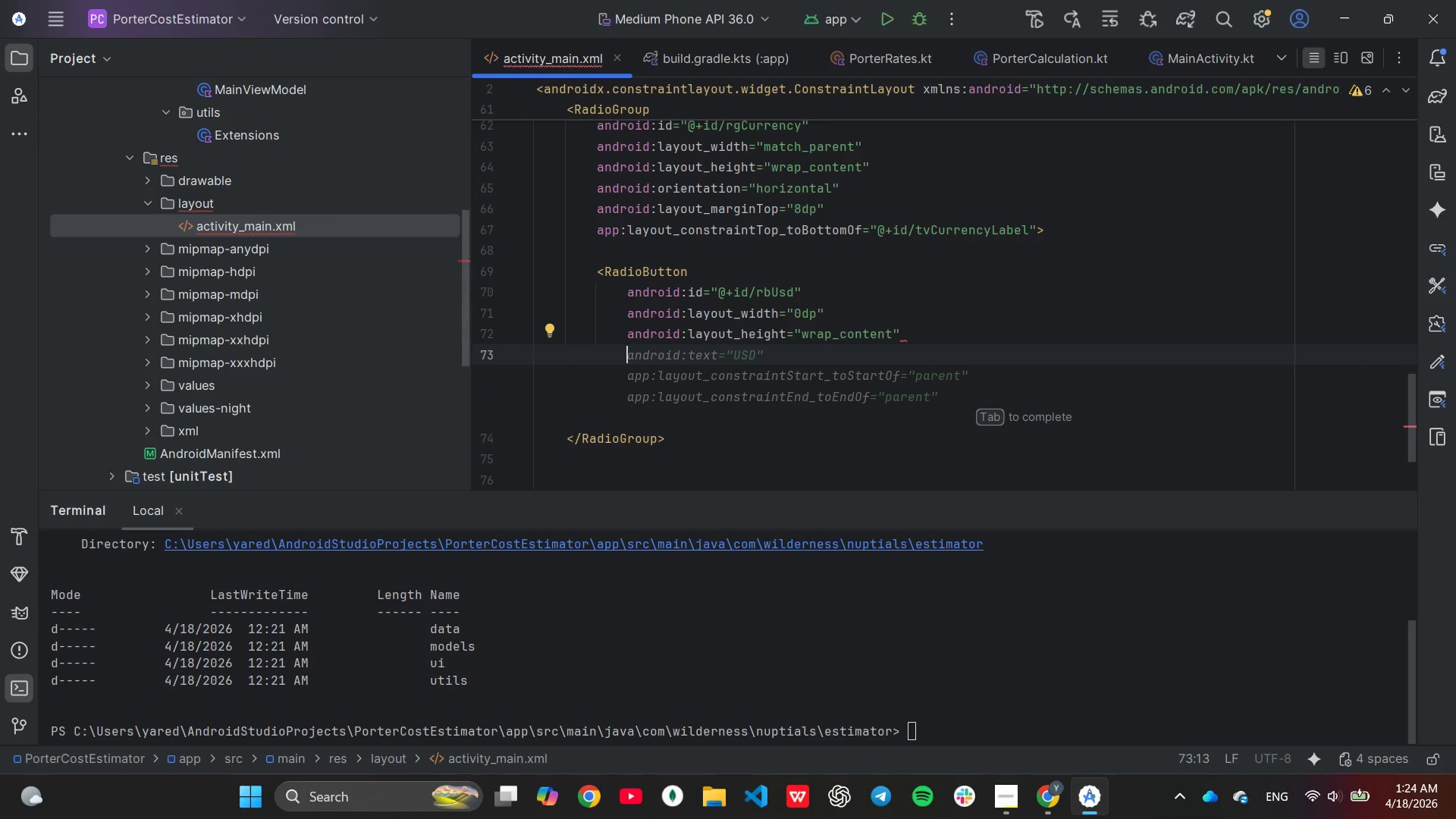 
type(an)
 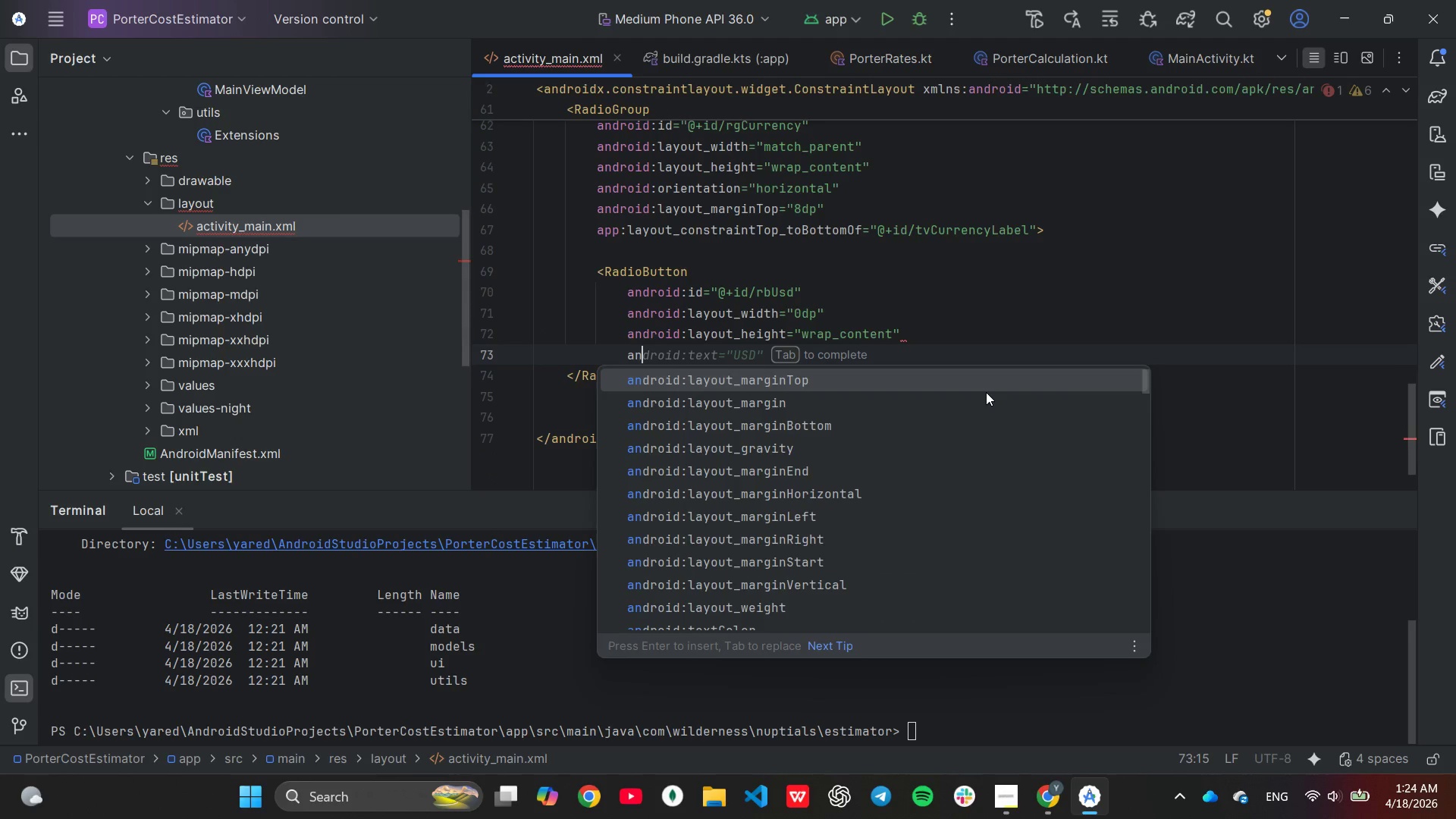 
hold_key(key=ArrowDown, duration=0.34)
 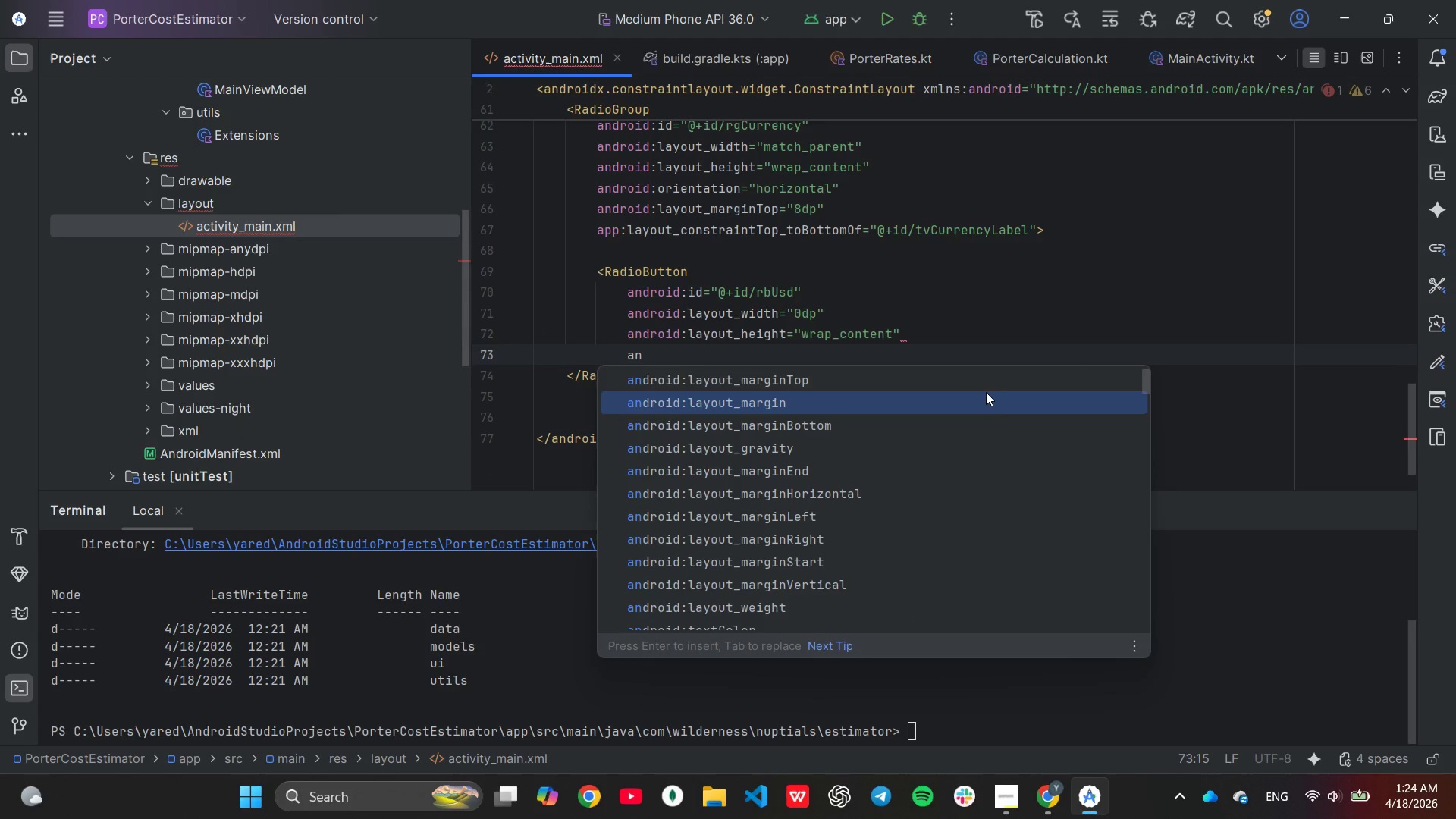 
key(ArrowUp)
 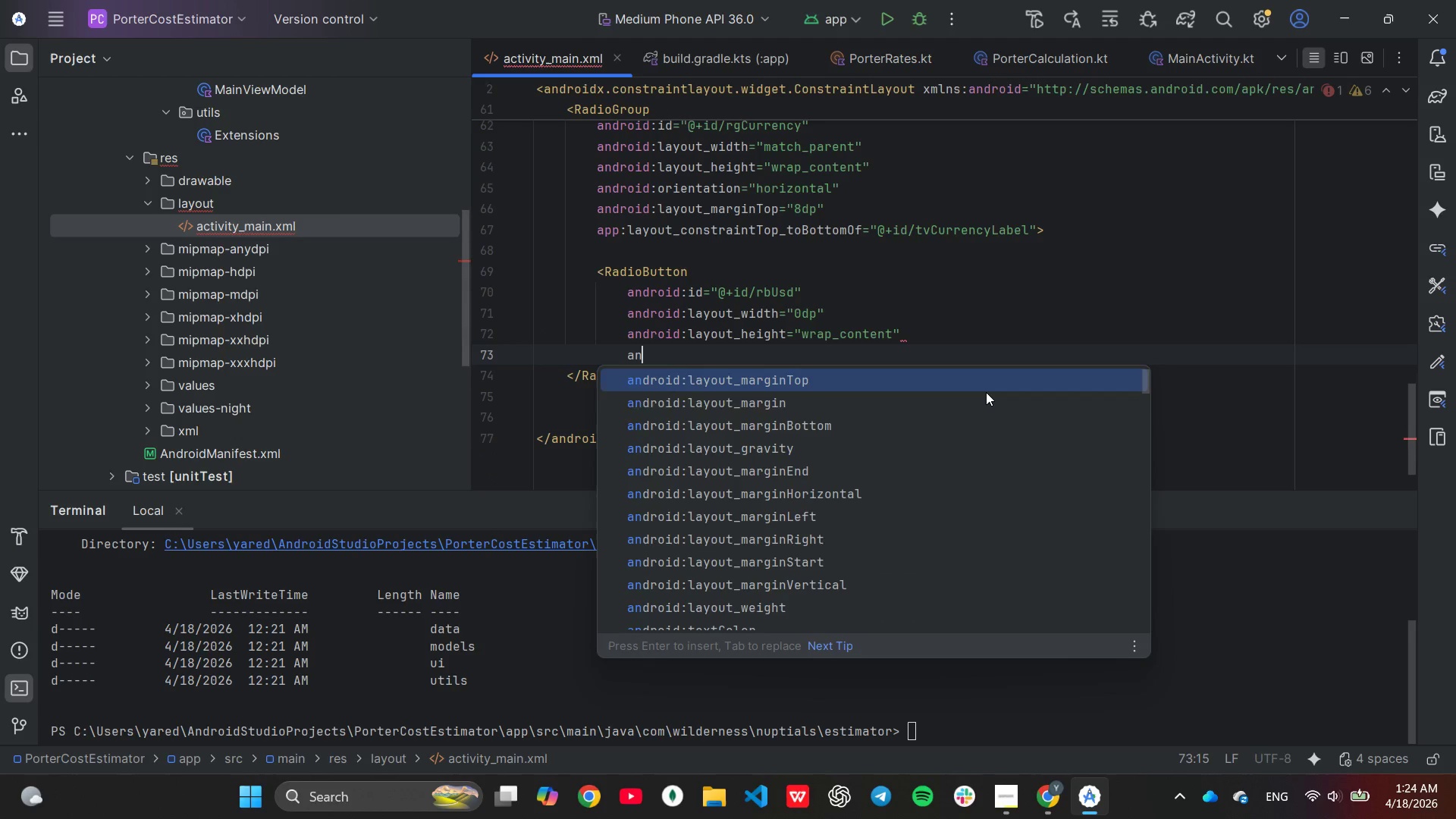 
hold_key(key=ArrowDown, duration=0.91)
 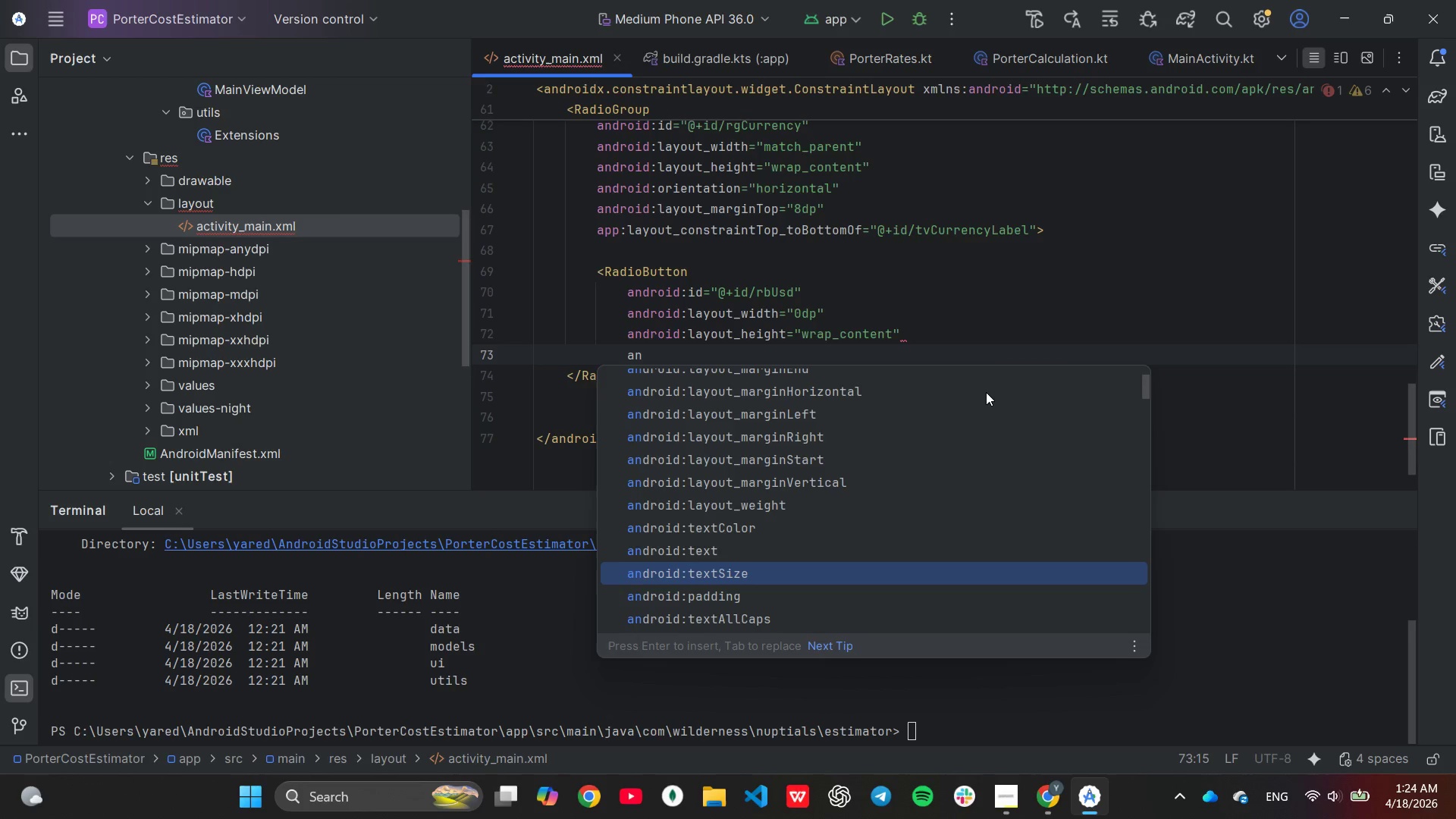 
key(ArrowUp)
 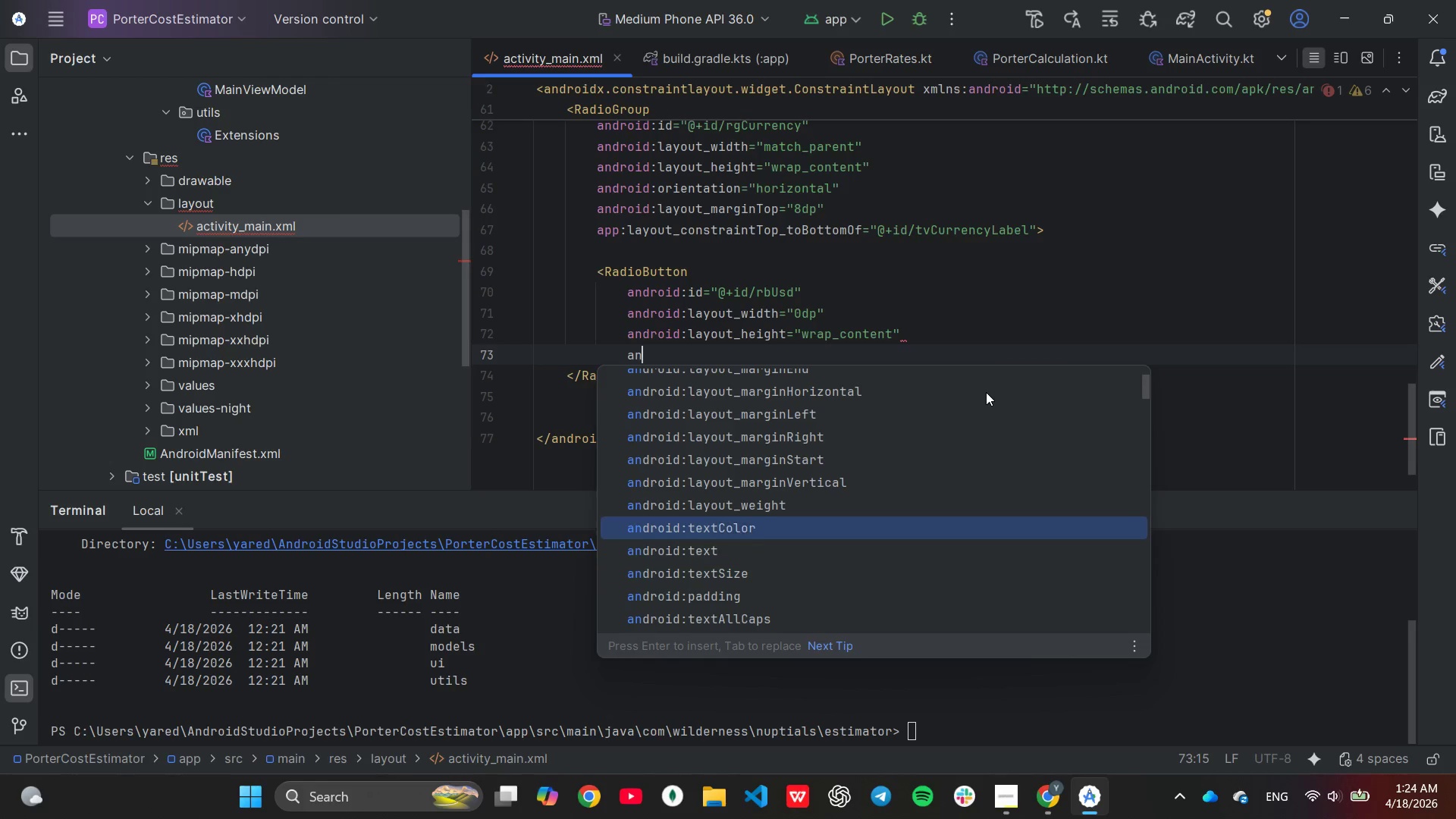 
key(ArrowUp)
 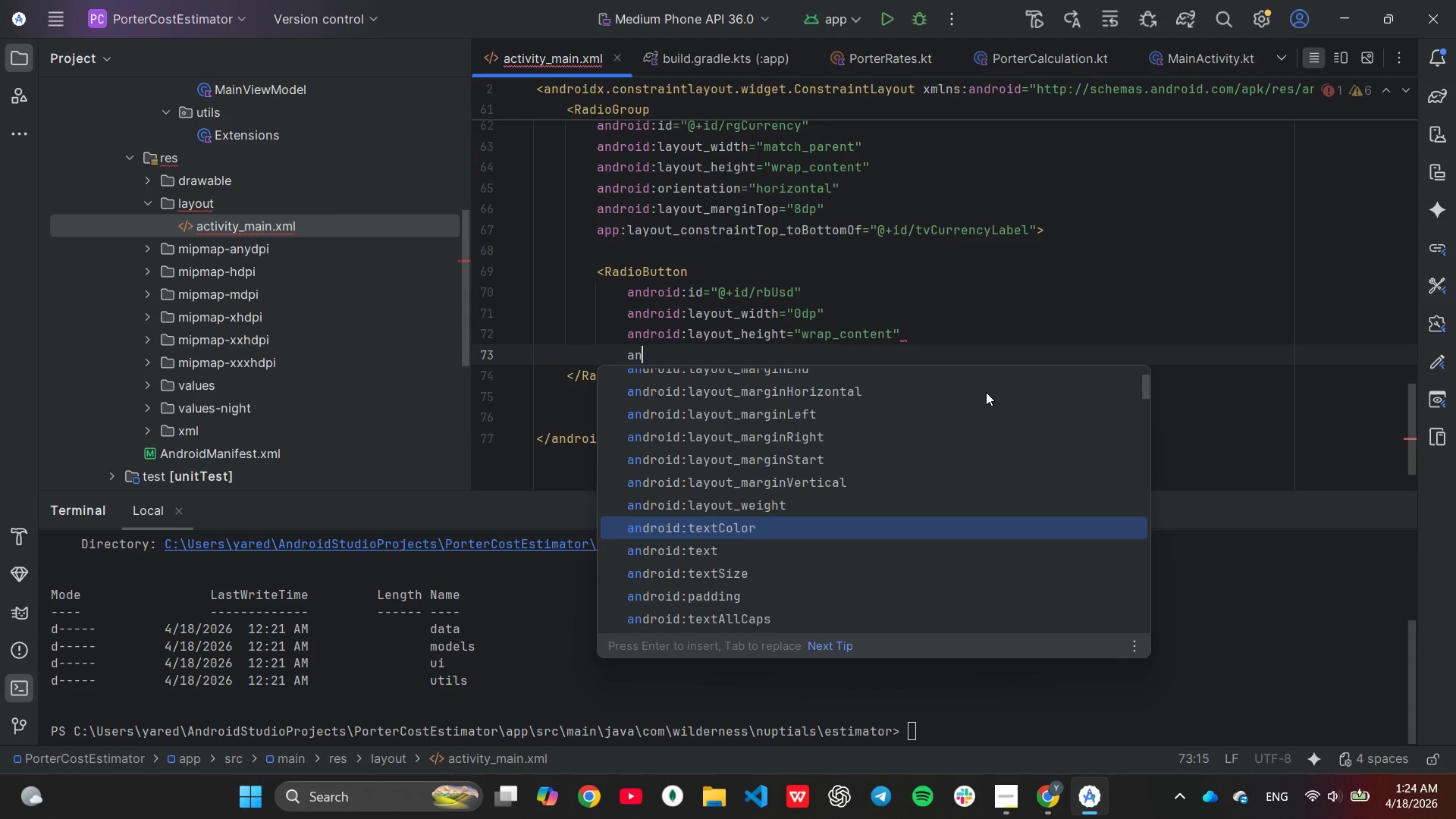 
key(ArrowUp)
 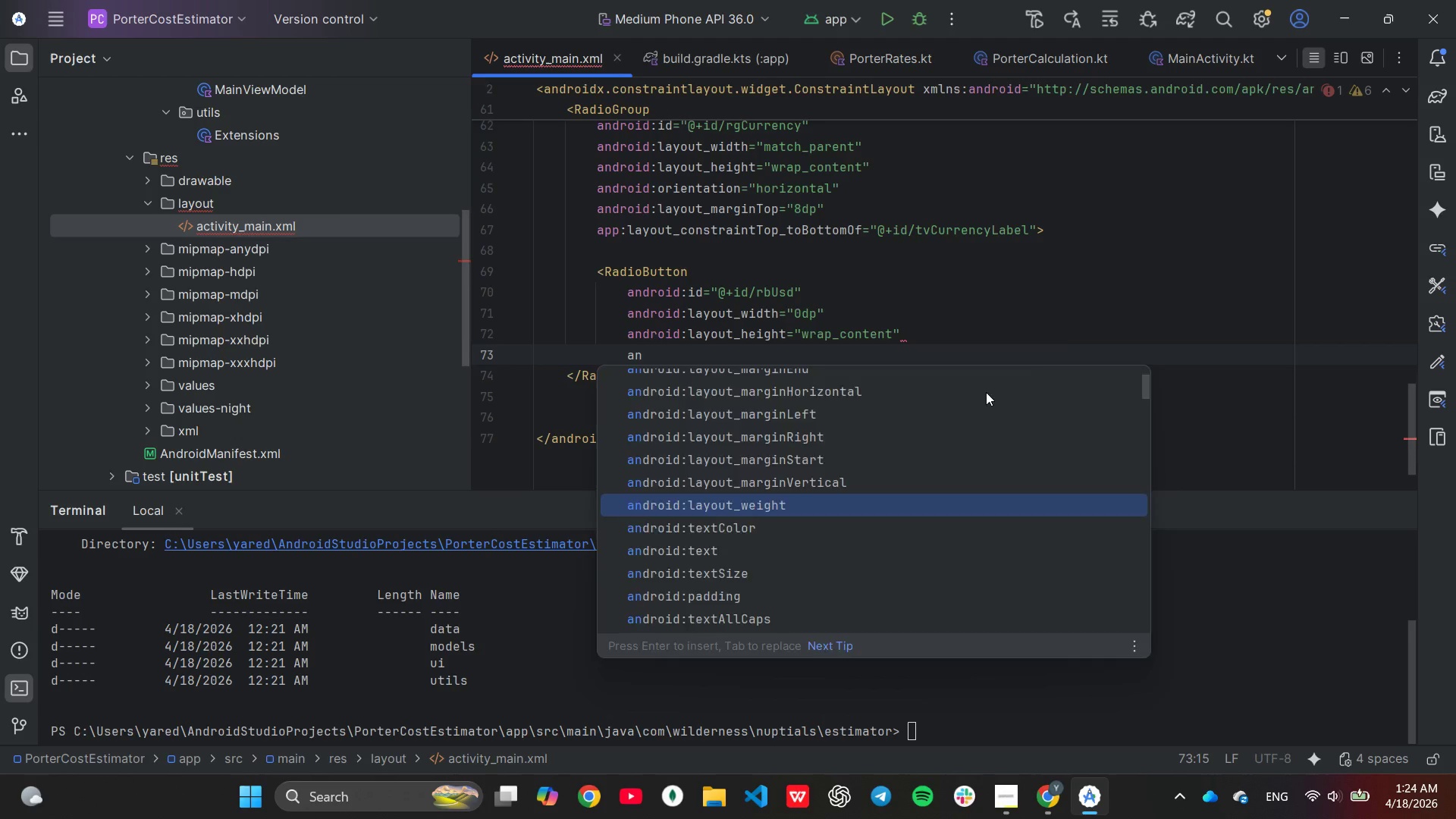 
key(Enter)
 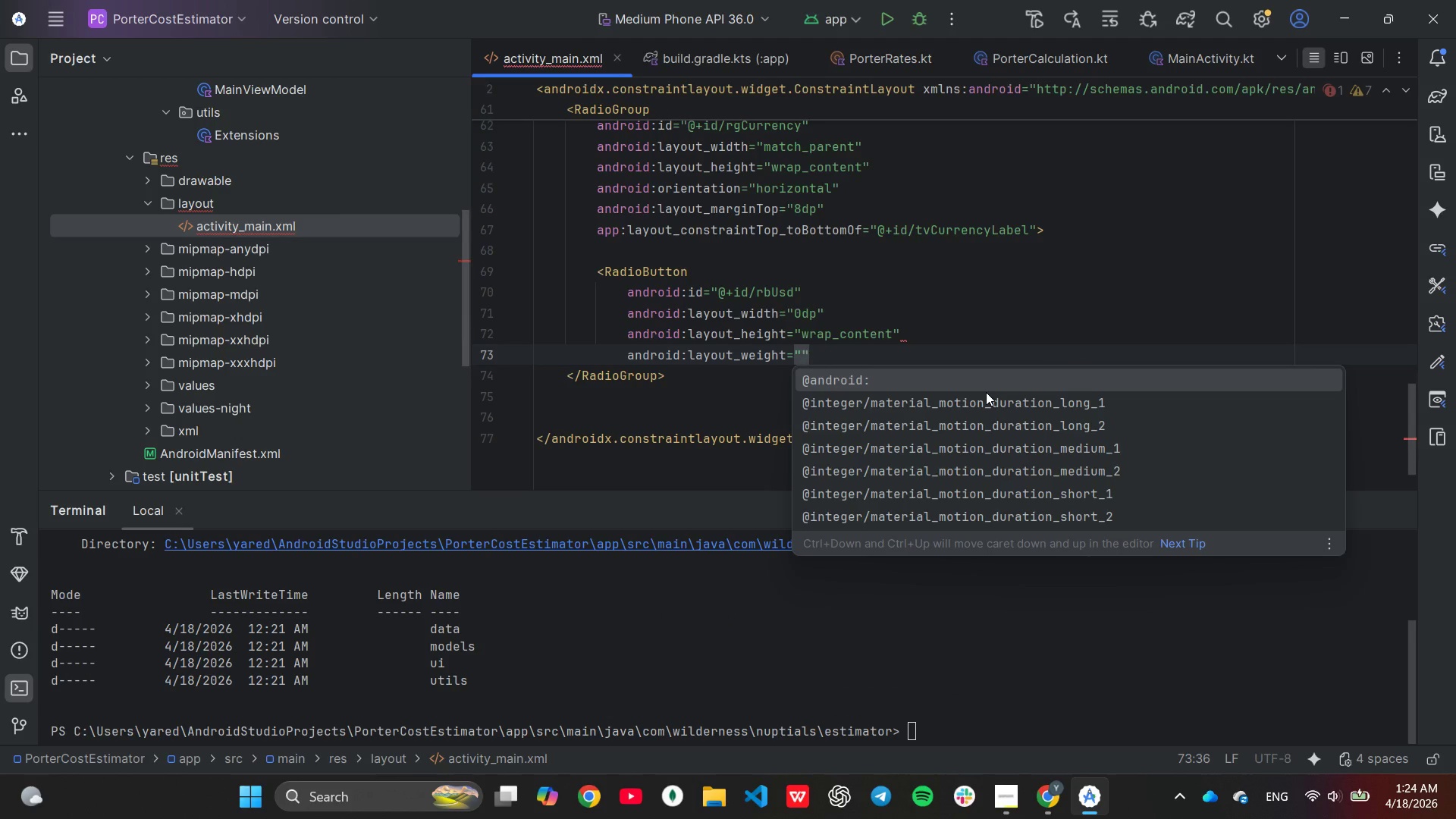 
wait(5.09)
 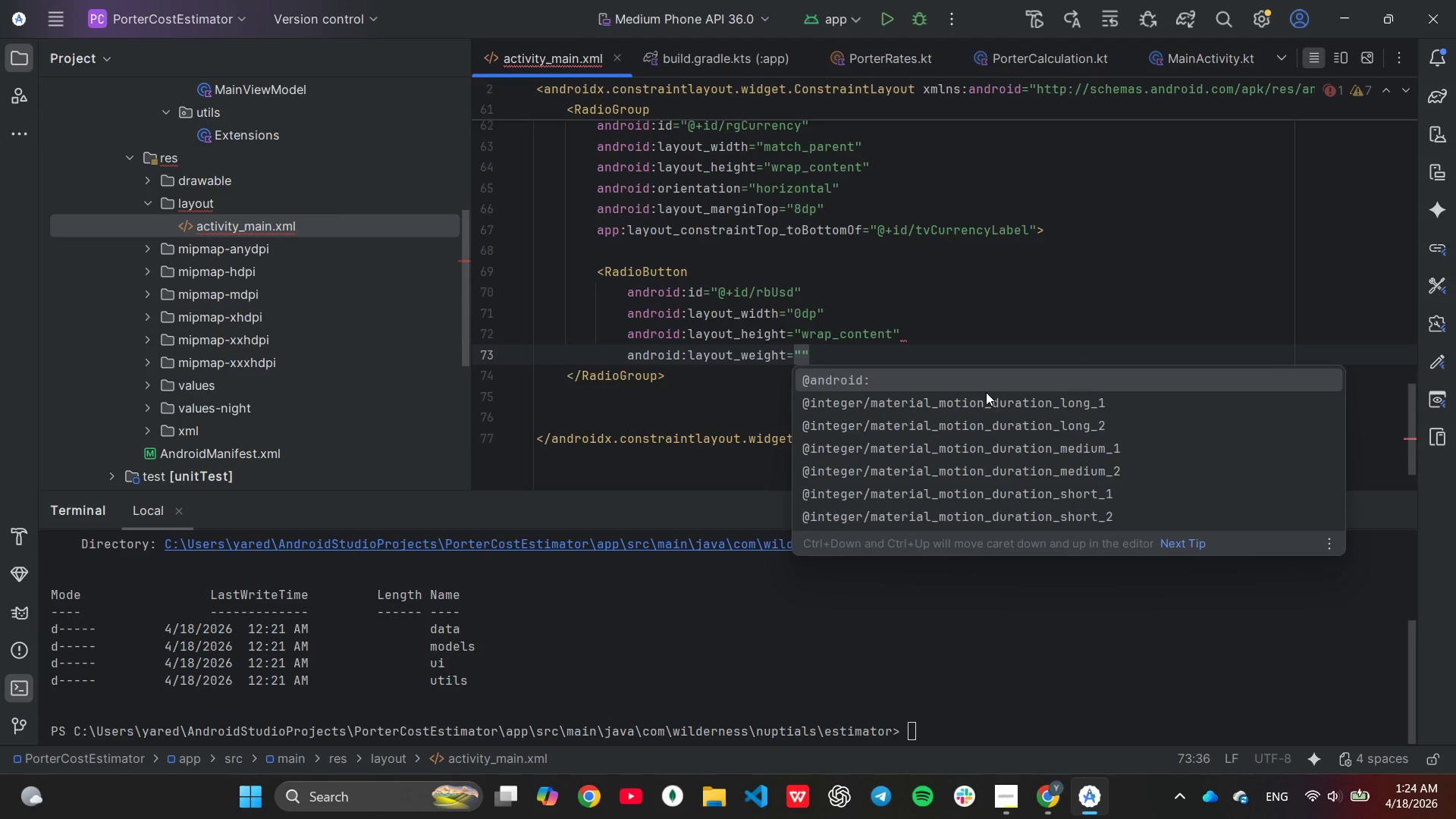 
key(1)
 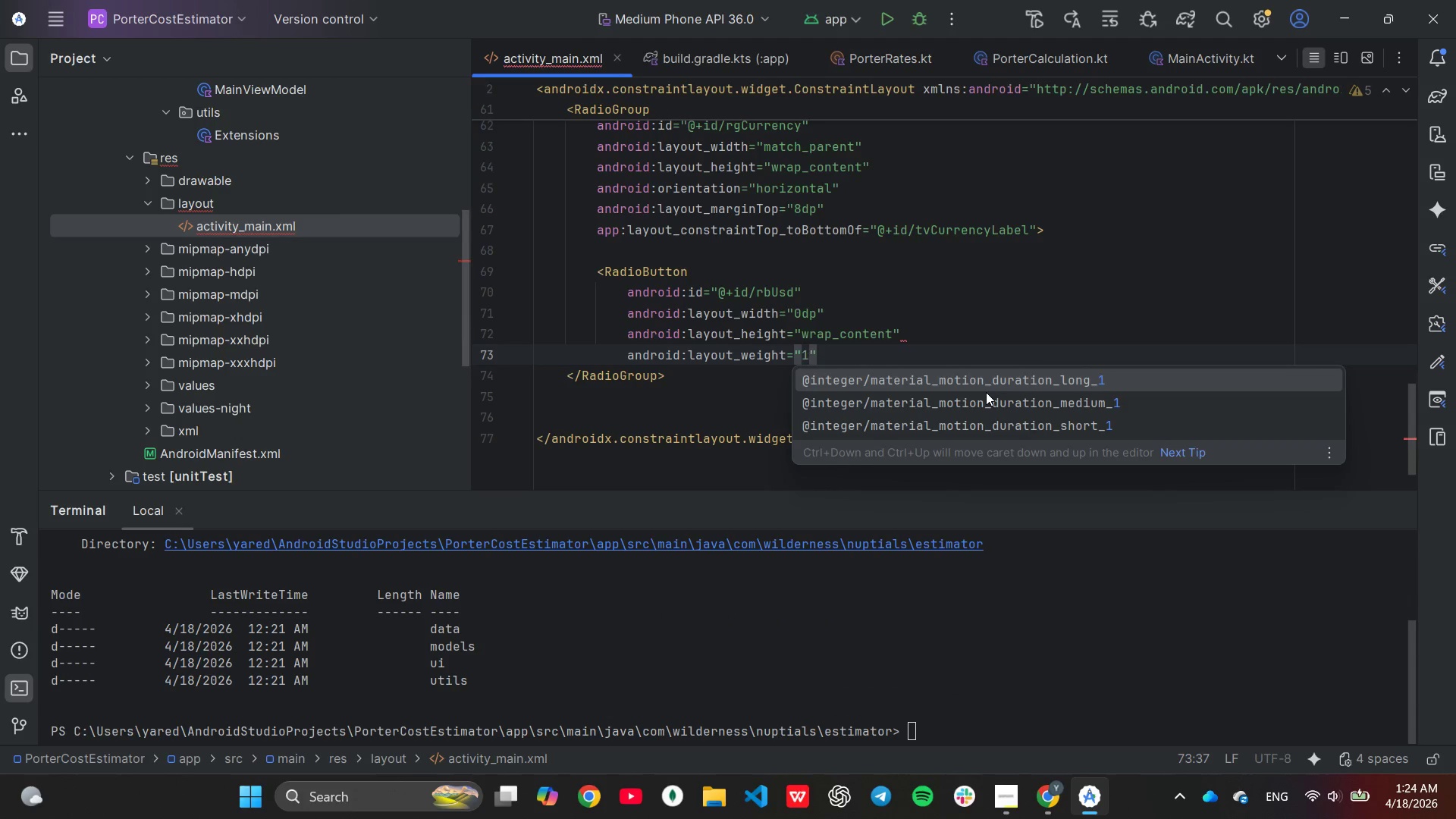 
key(ArrowRight)
 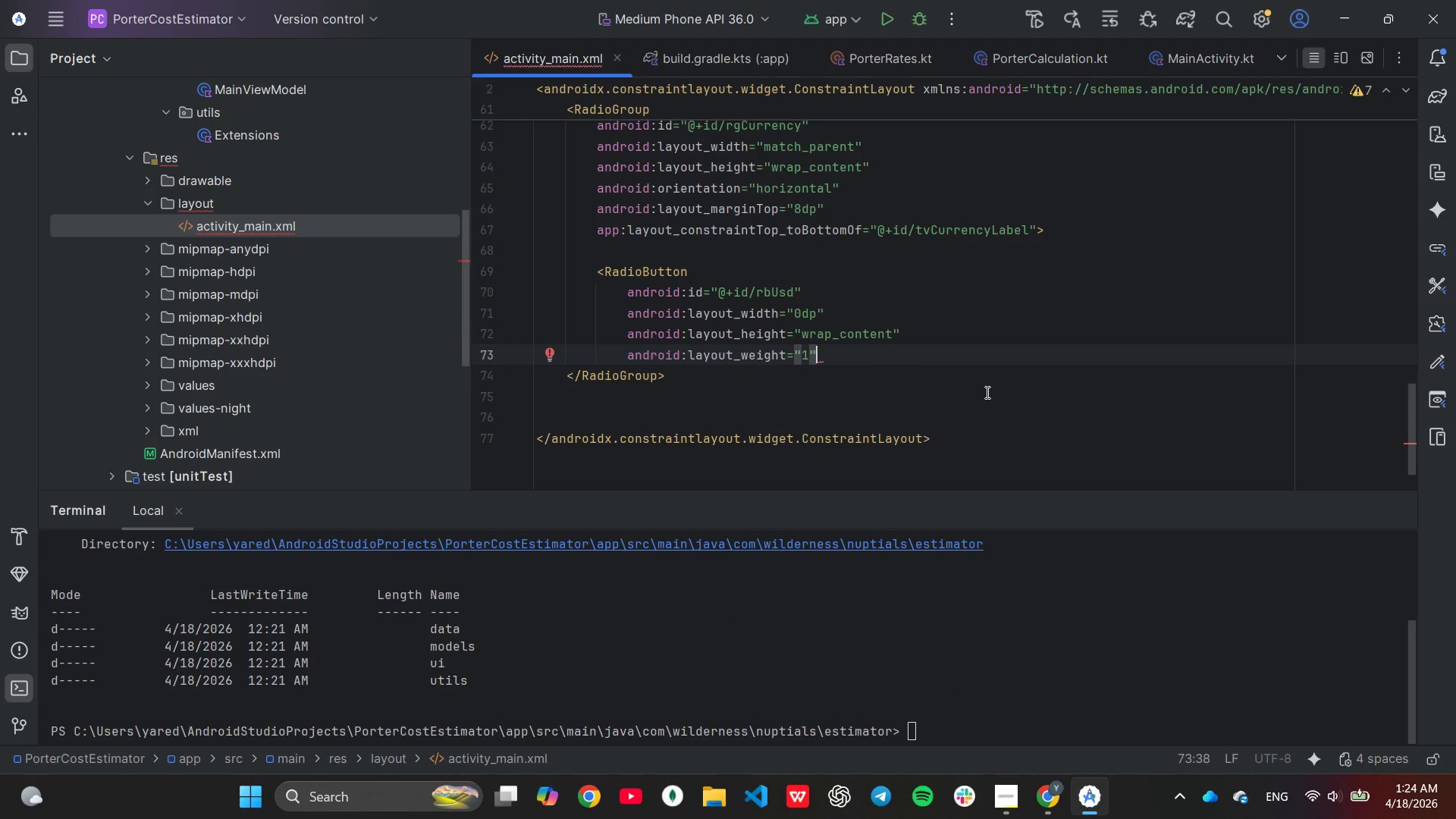 
key(Enter)
 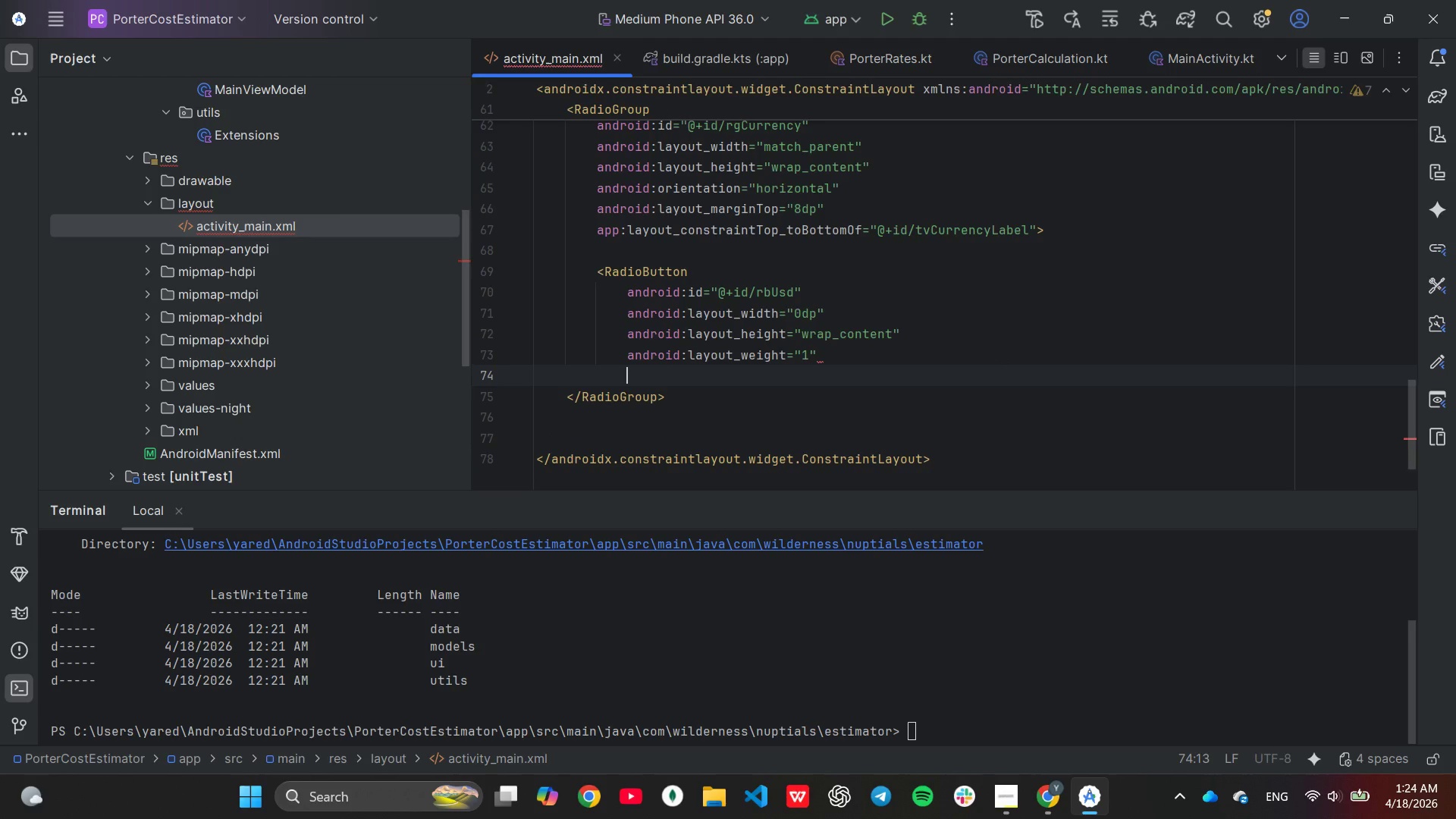 
type(and)
 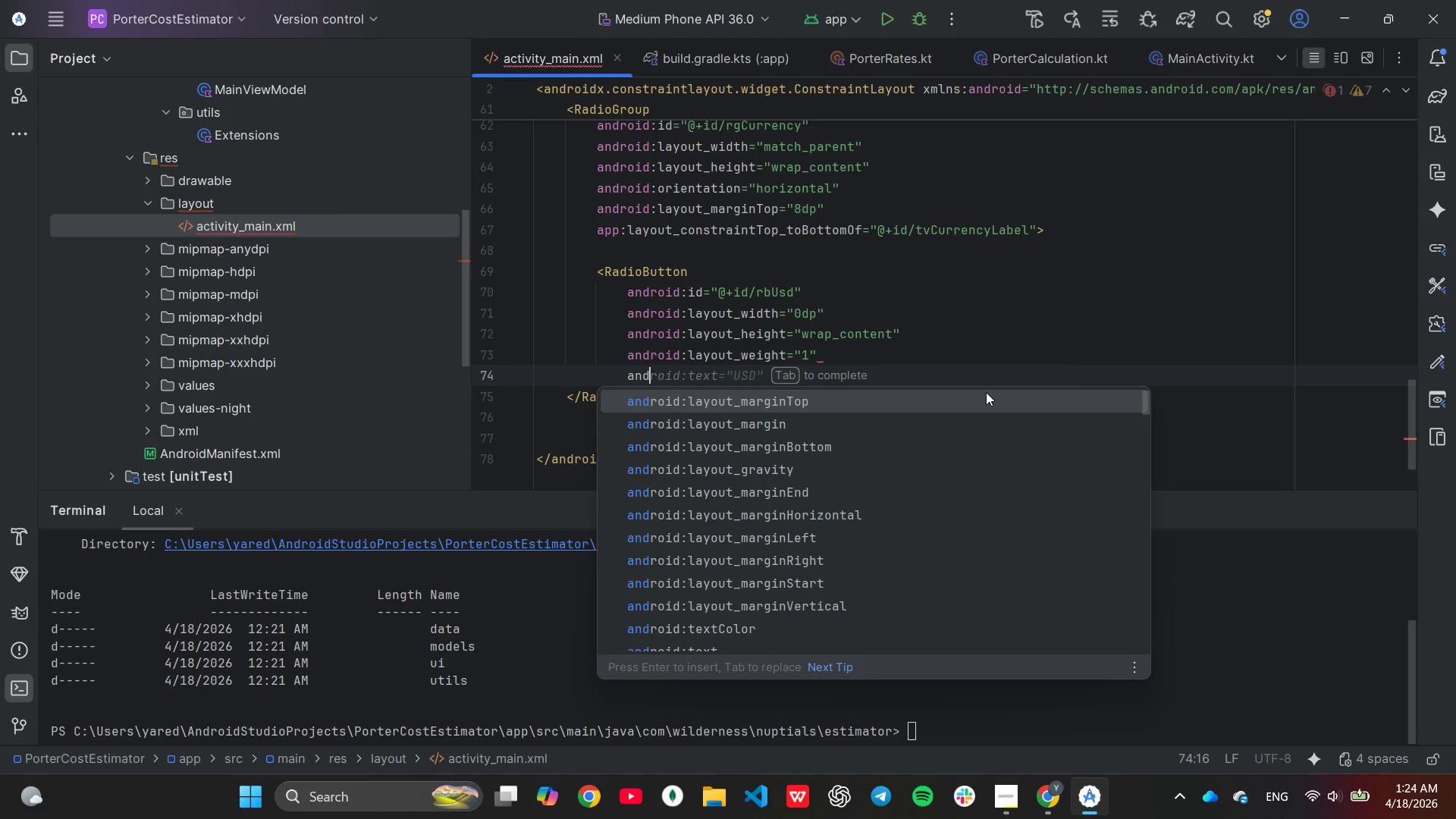 
key(ArrowUp)
 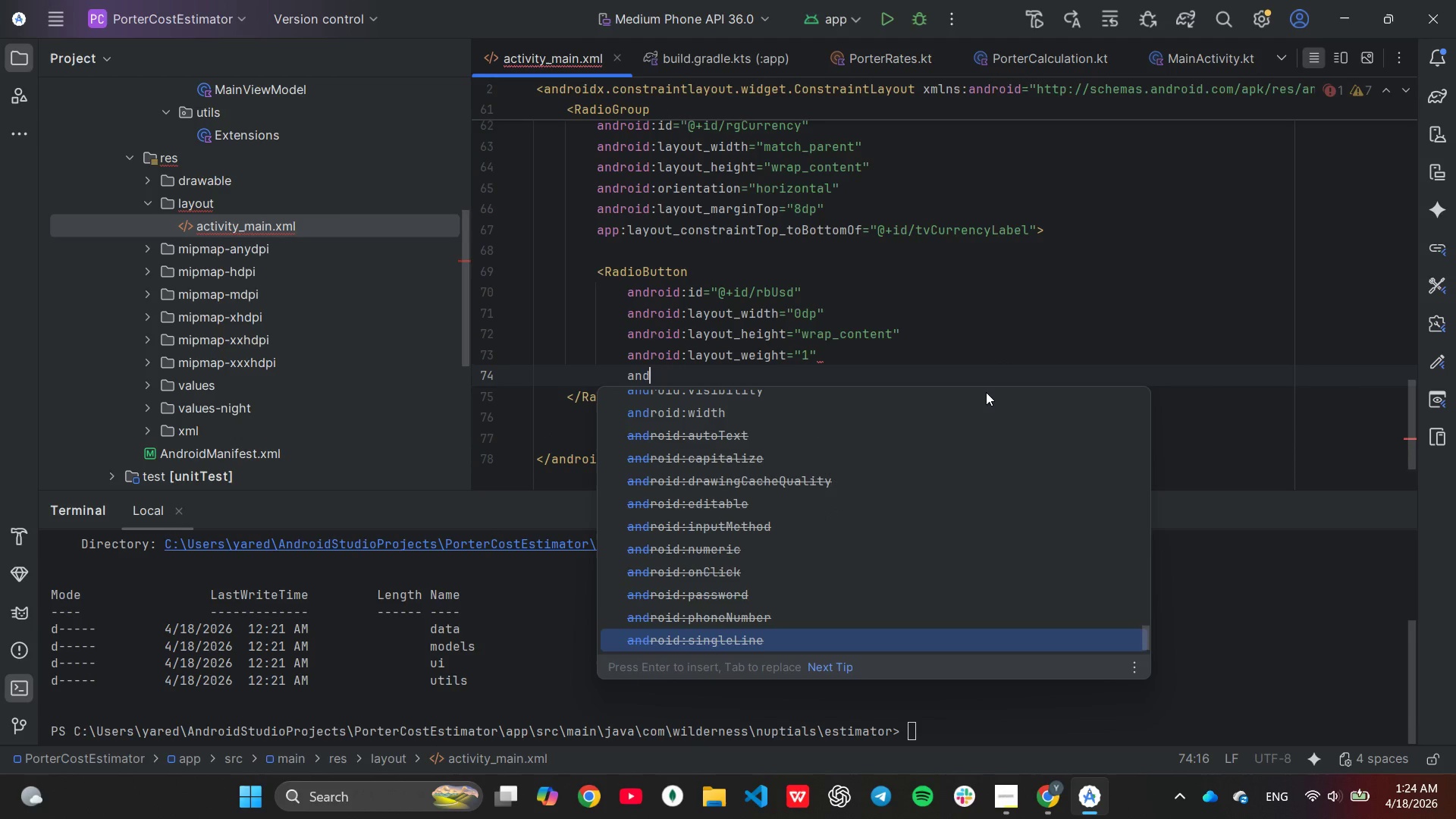 
hold_key(key=ArrowUp, duration=1.03)
 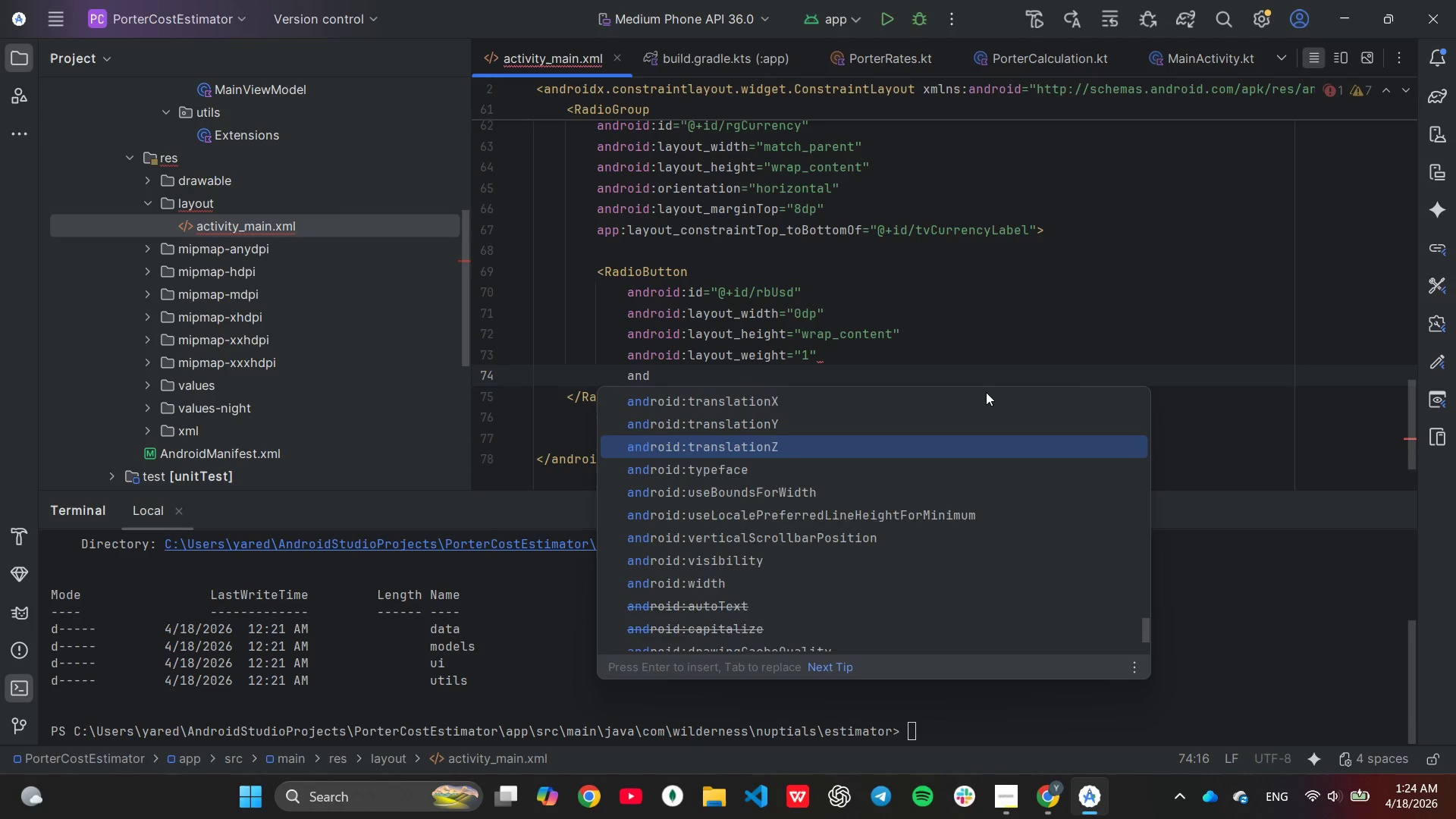 
hold_key(key=ArrowUp, duration=0.61)
 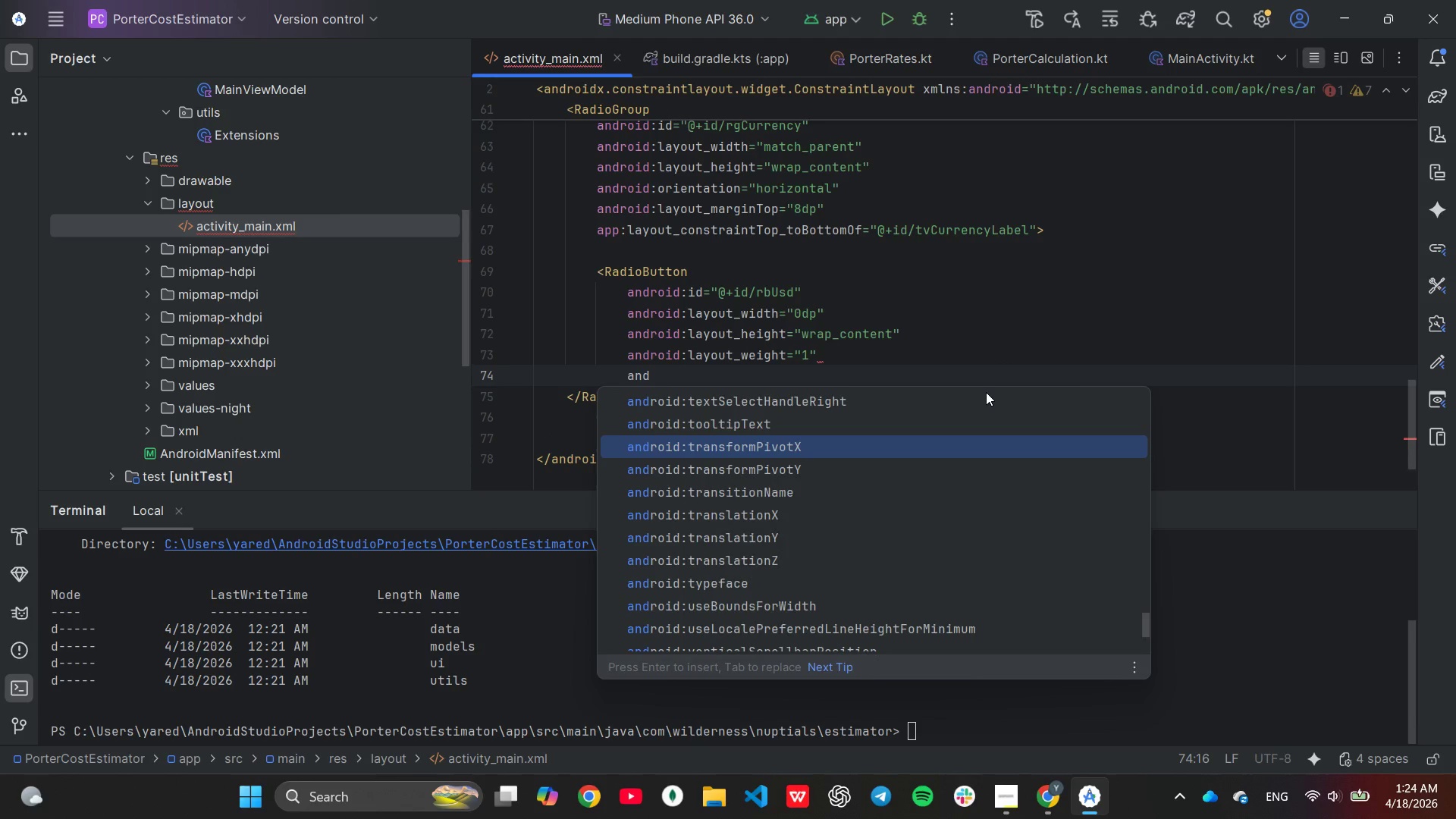 
hold_key(key=ArrowUp, duration=0.84)
 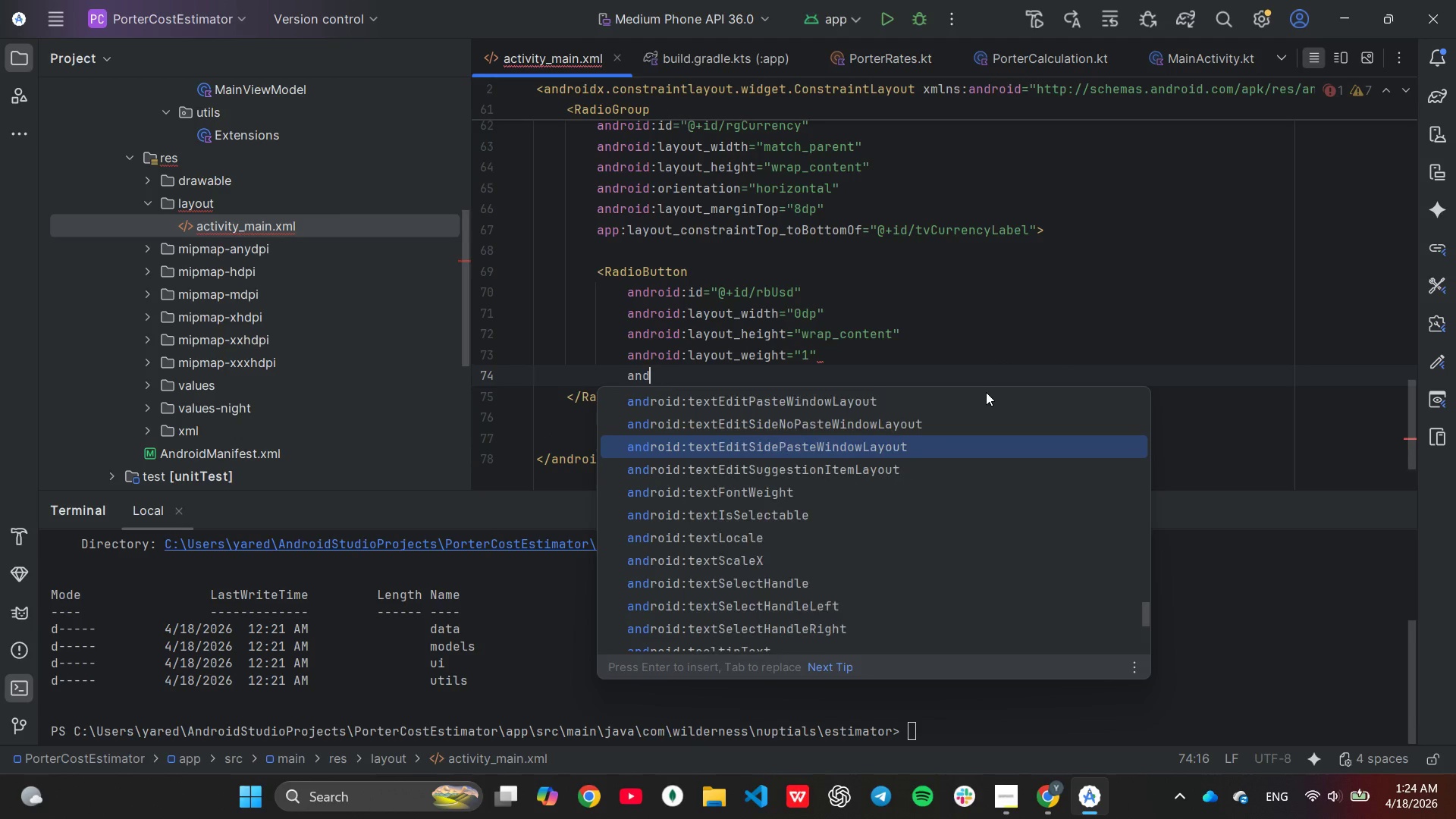 
hold_key(key=ArrowUp, duration=0.83)
 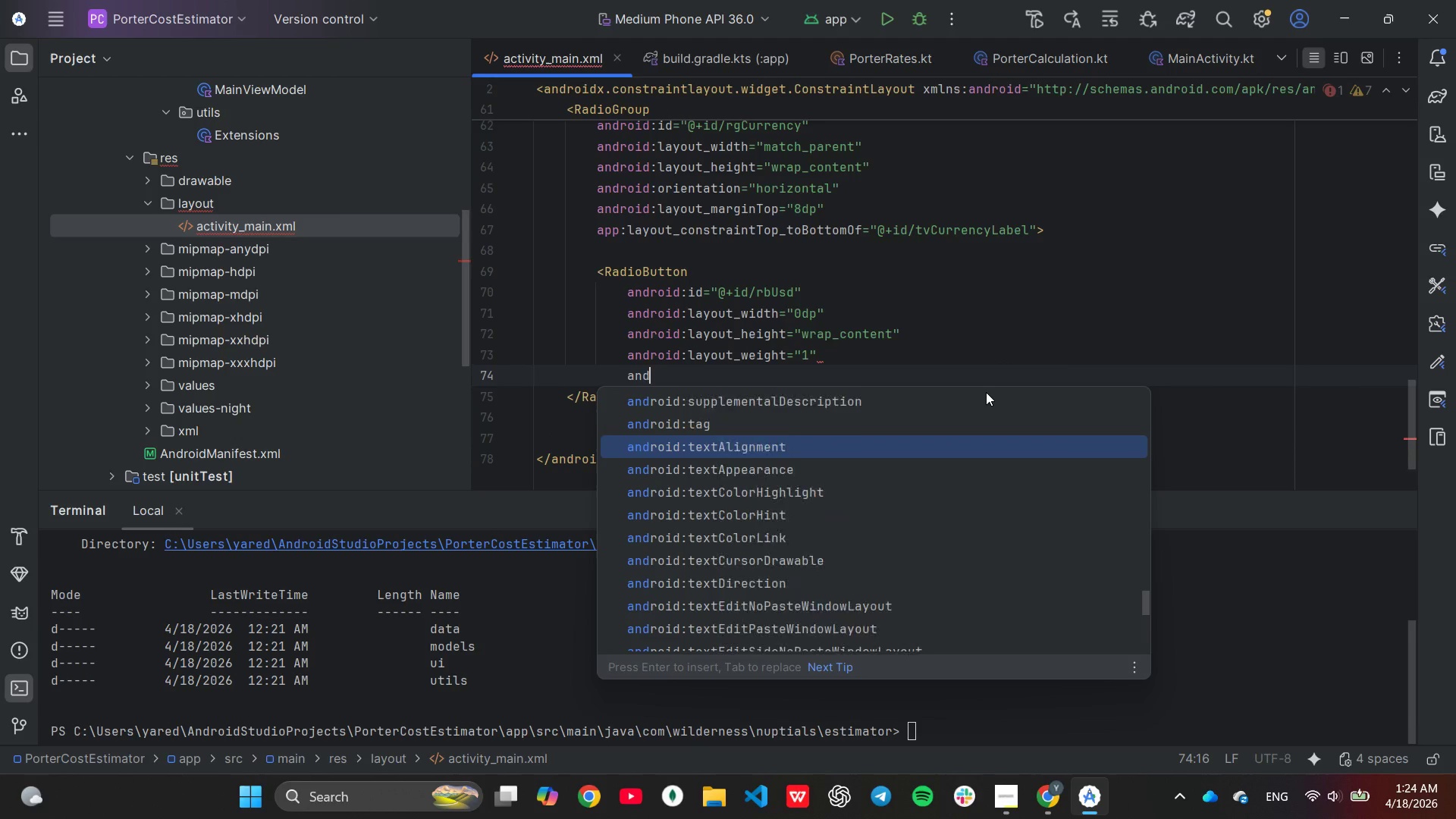 
key(ArrowUp)
 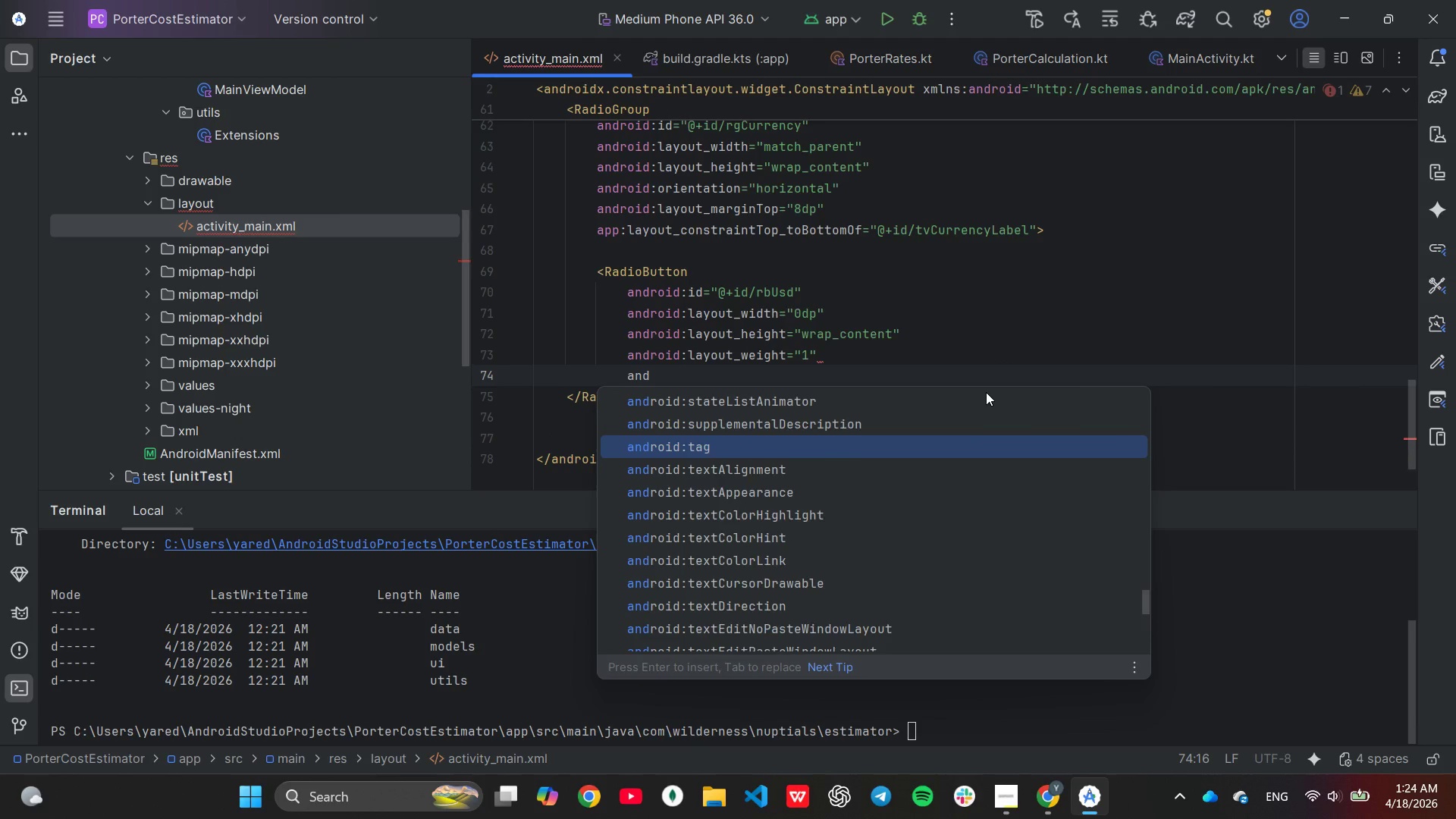 
hold_key(key=ArrowUp, duration=0.84)
 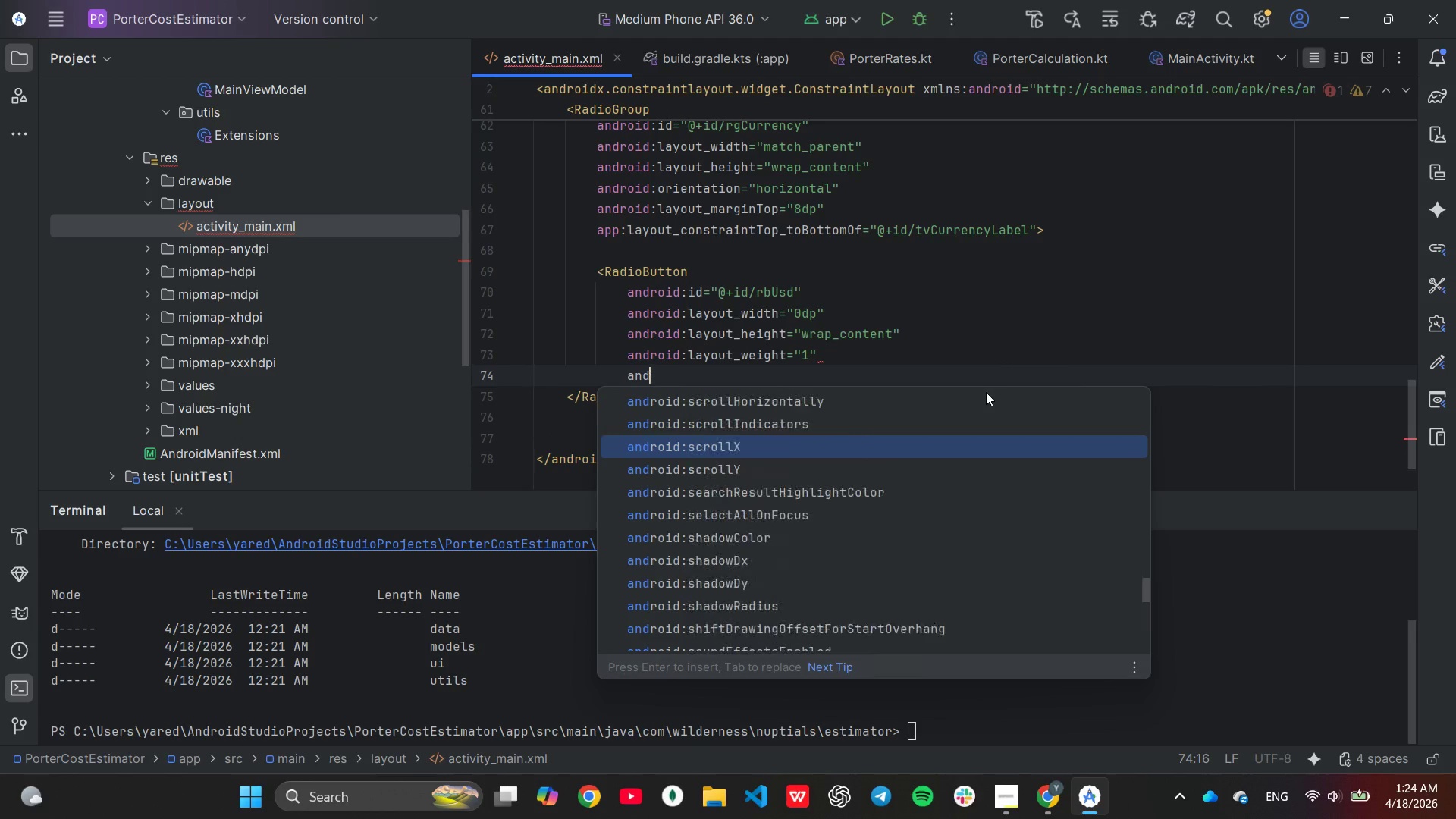 
hold_key(key=ArrowUp, duration=1.48)
 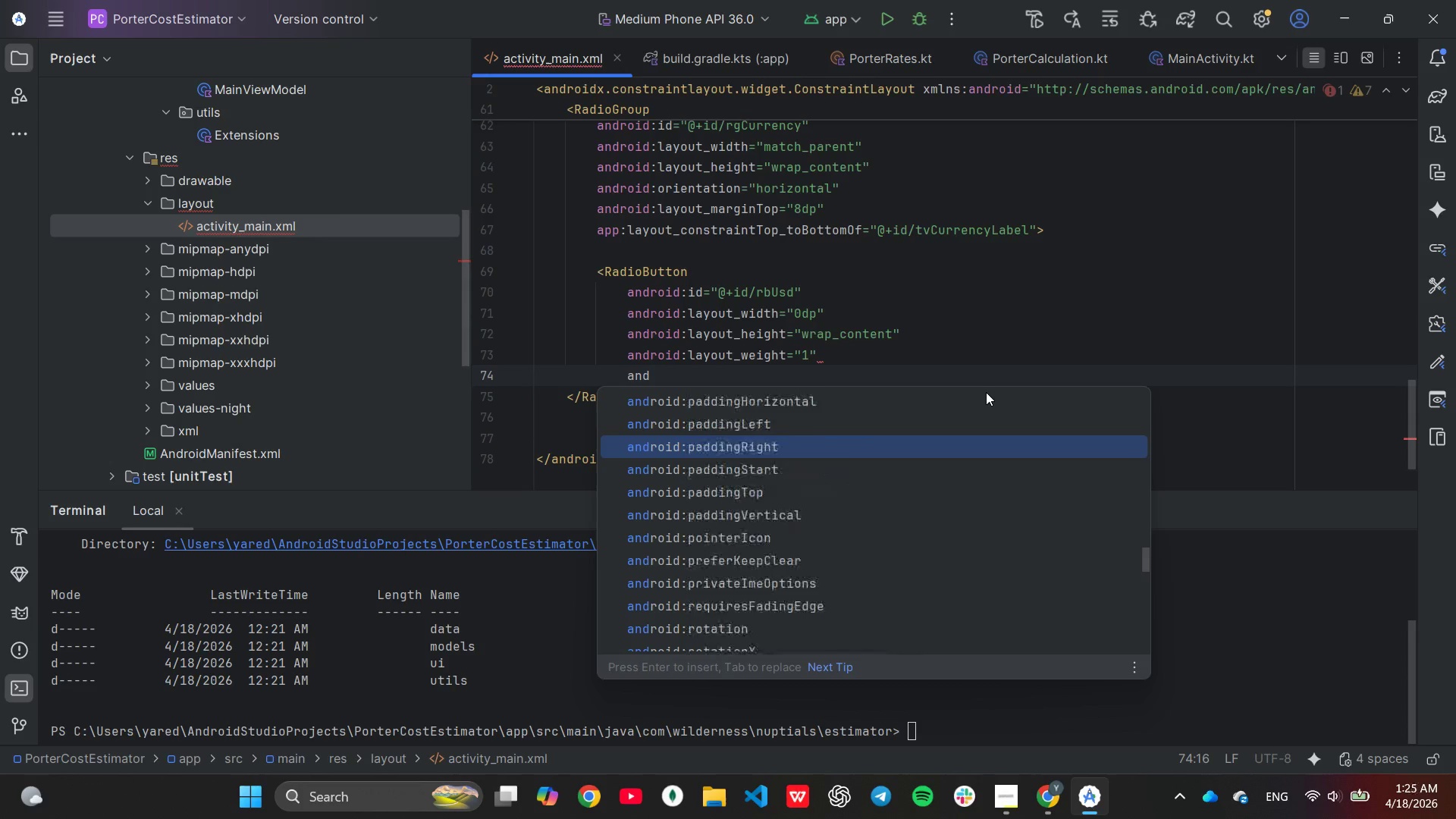 
hold_key(key=ArrowUp, duration=1.52)
 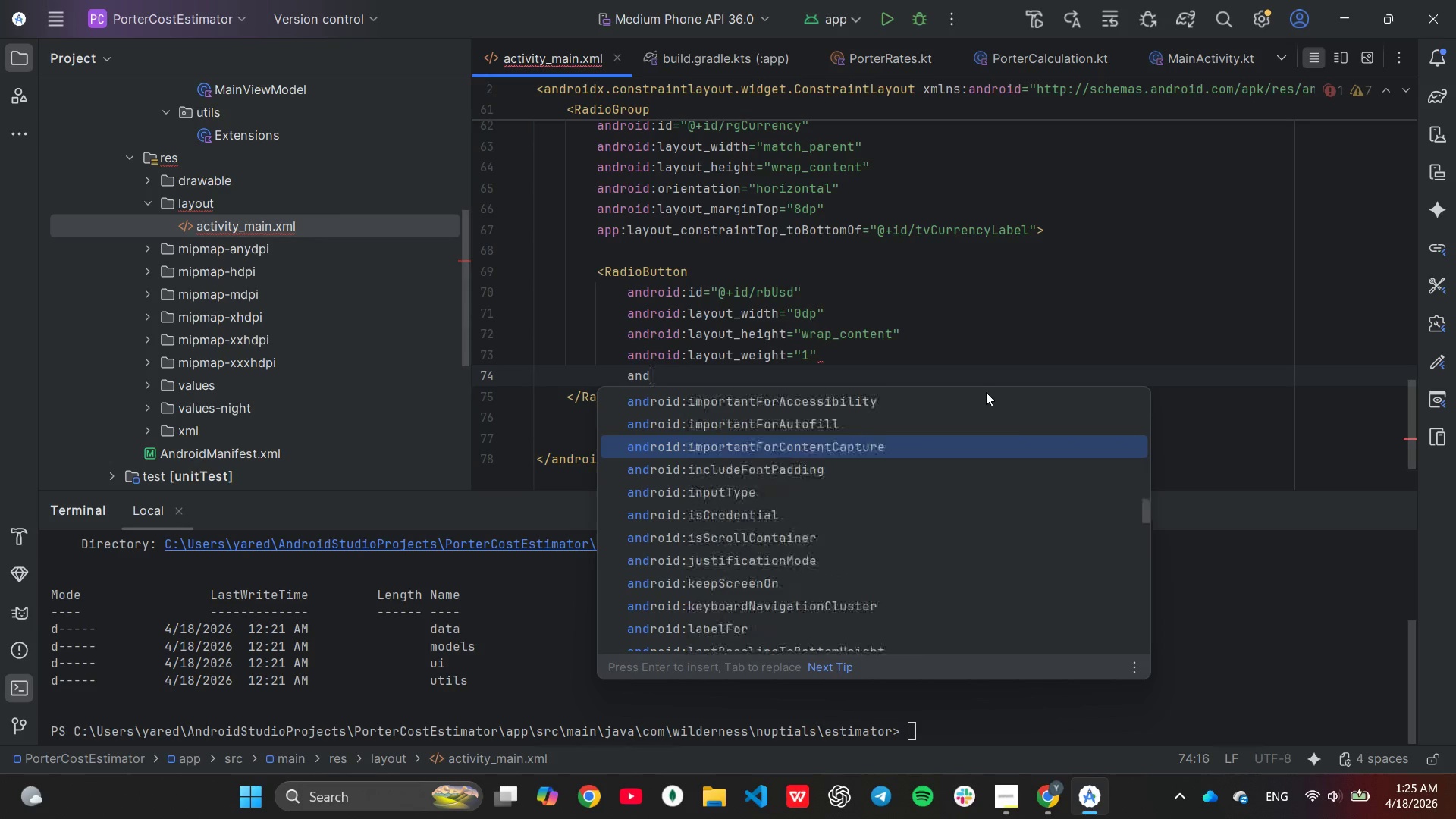 
hold_key(key=ArrowUp, duration=1.22)
 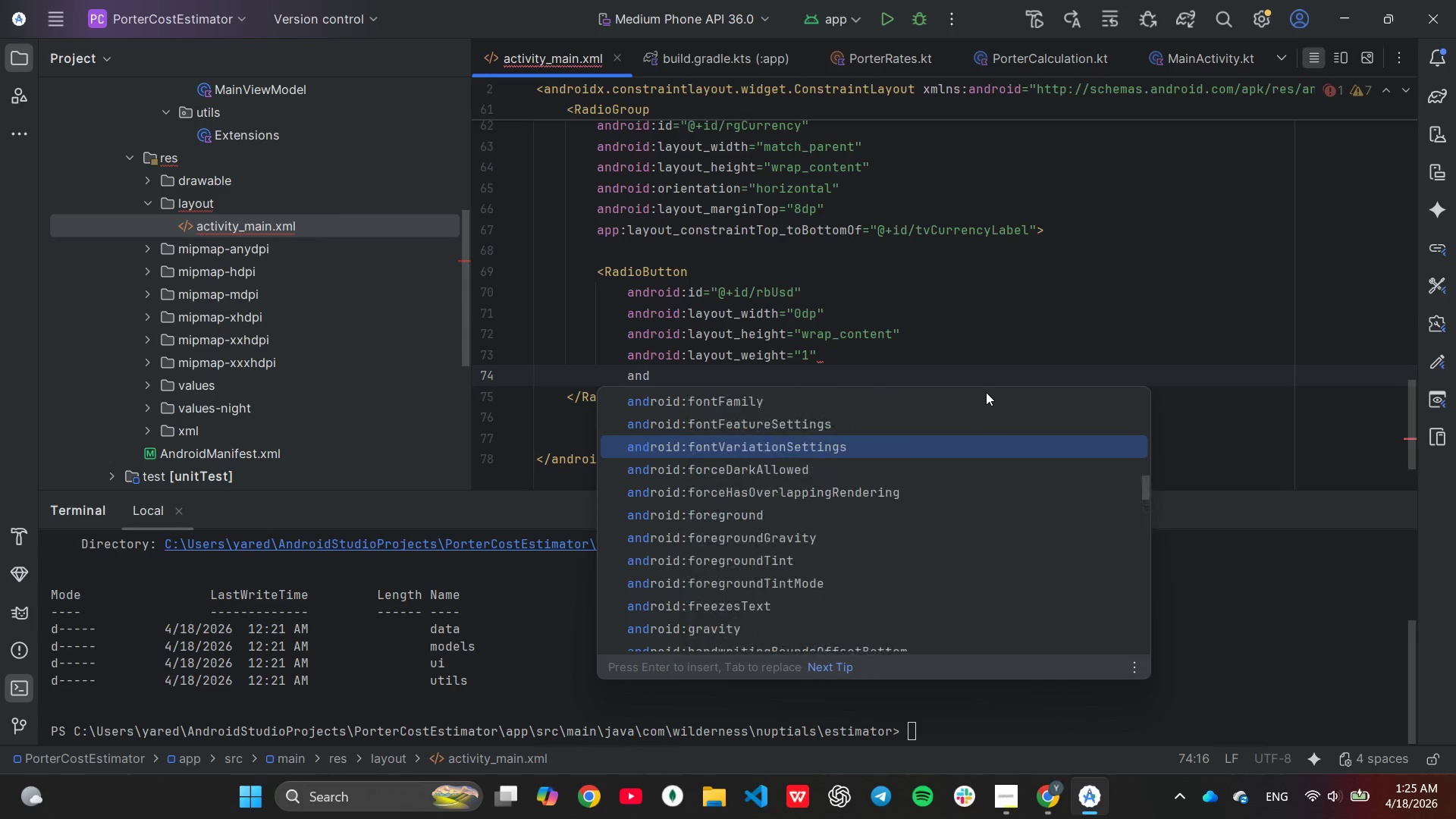 
hold_key(key=ArrowUp, duration=0.94)
 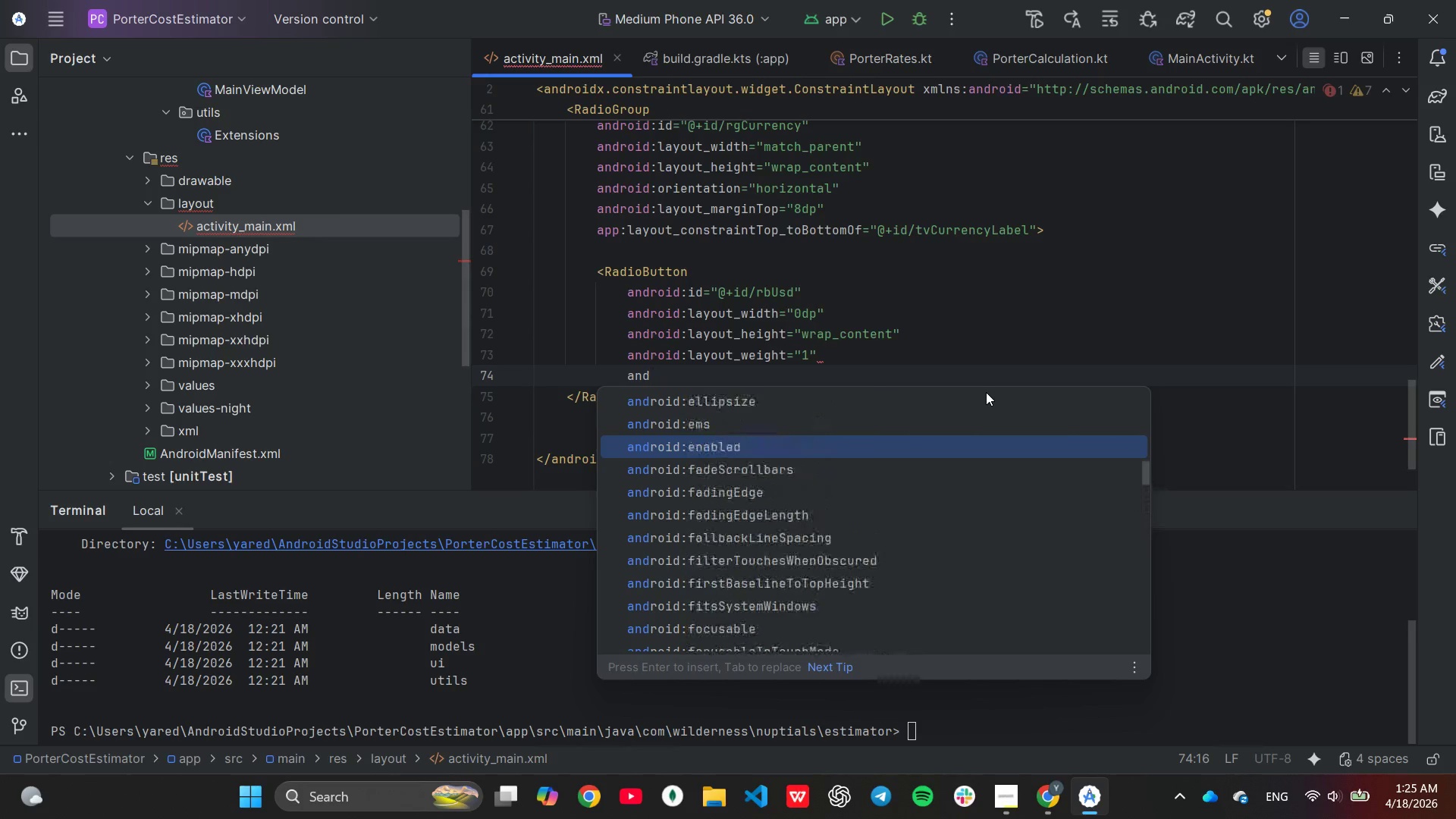 
hold_key(key=ArrowUp, duration=0.34)
 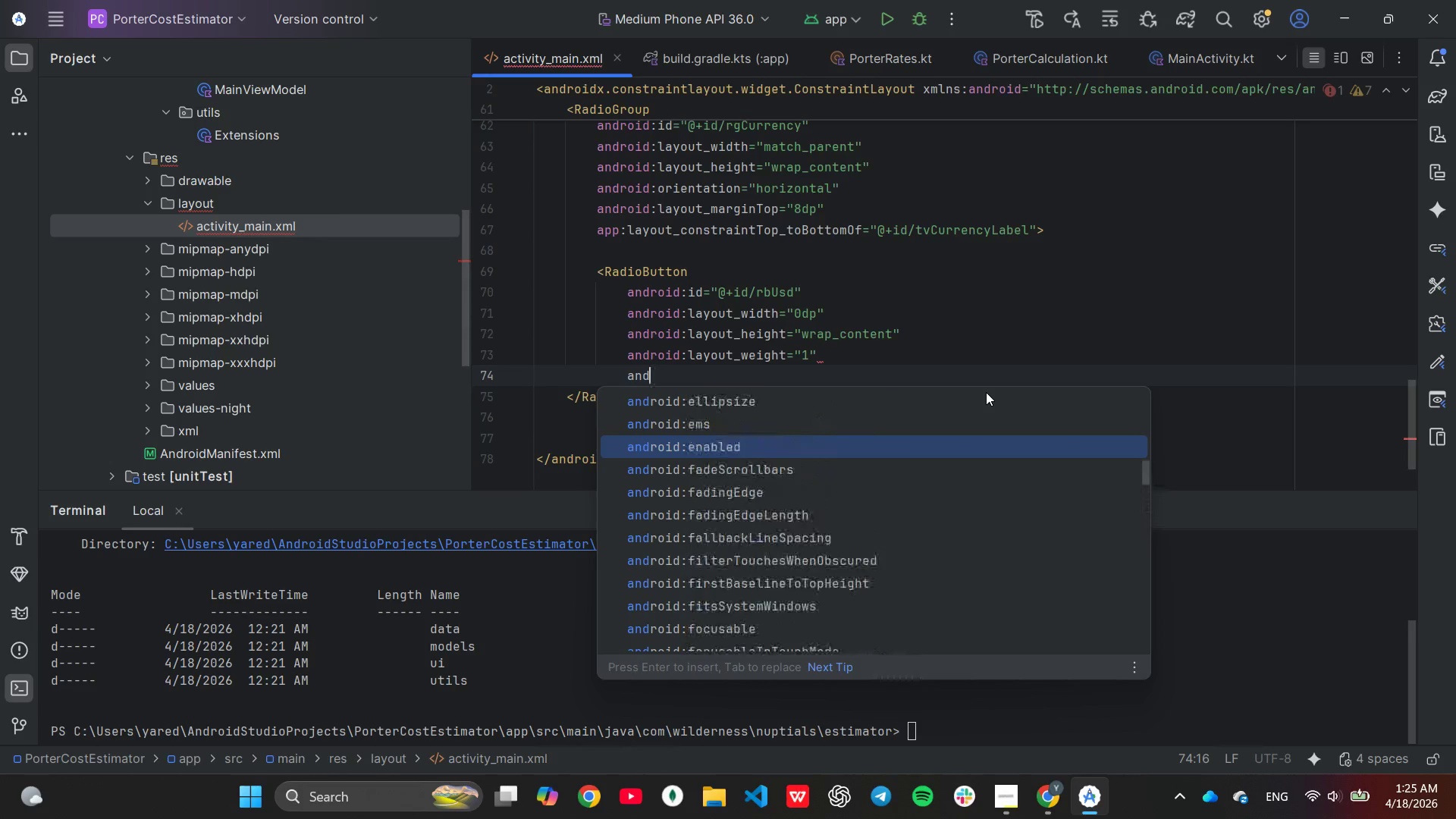 
hold_key(key=ArrowUp, duration=0.77)
 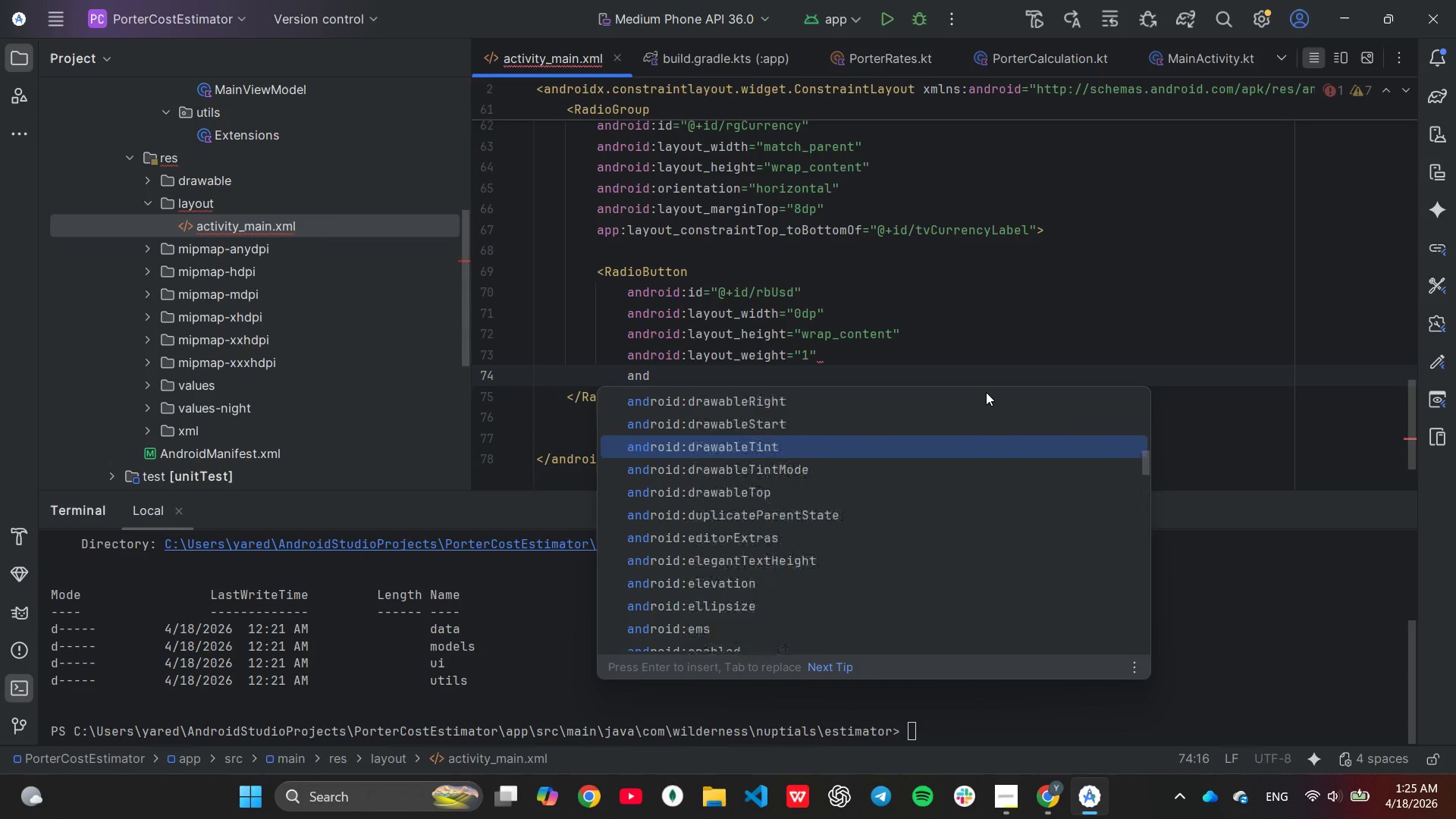 
hold_key(key=ArrowUp, duration=1.11)
 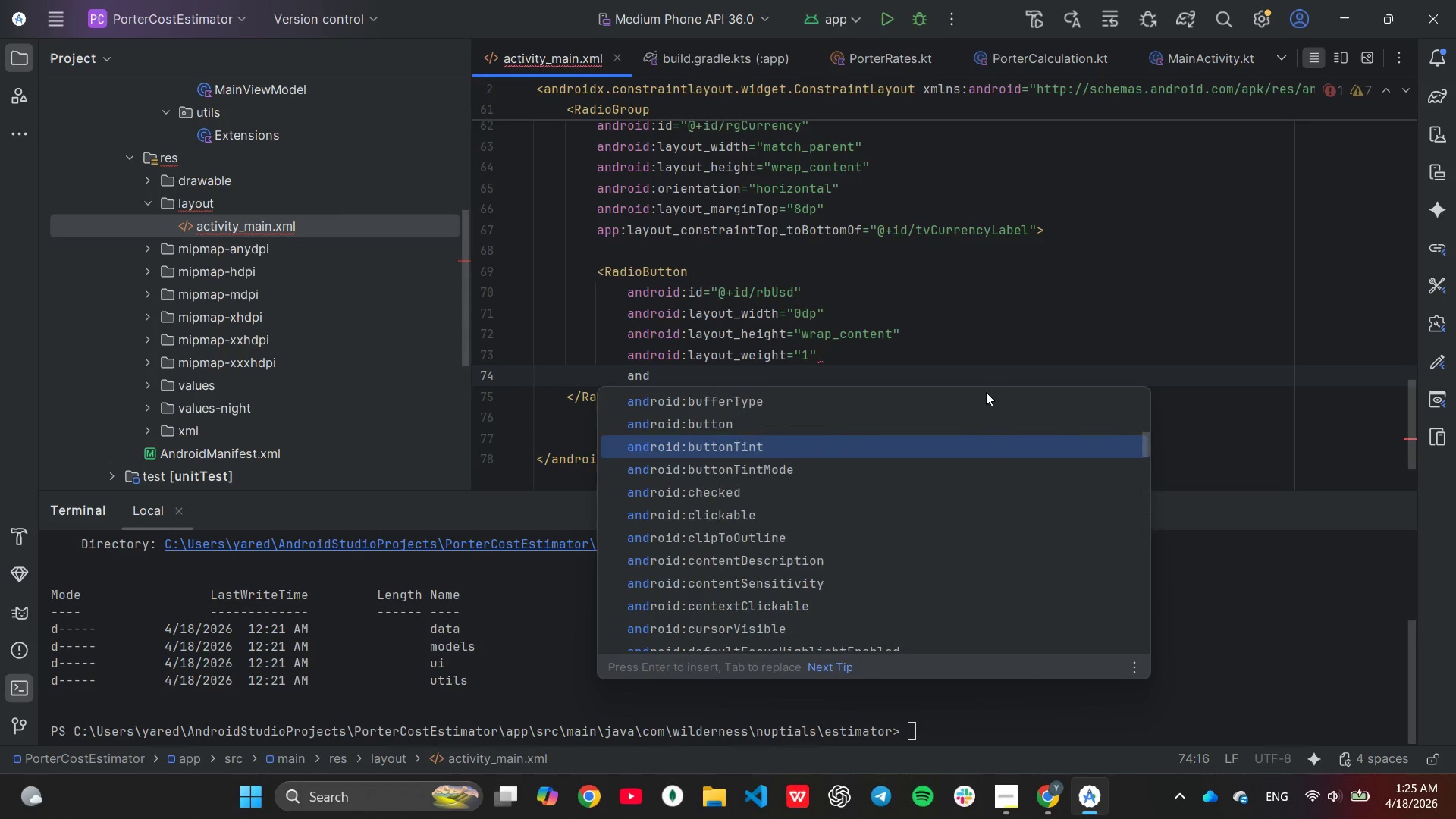 
key(ArrowDown)
 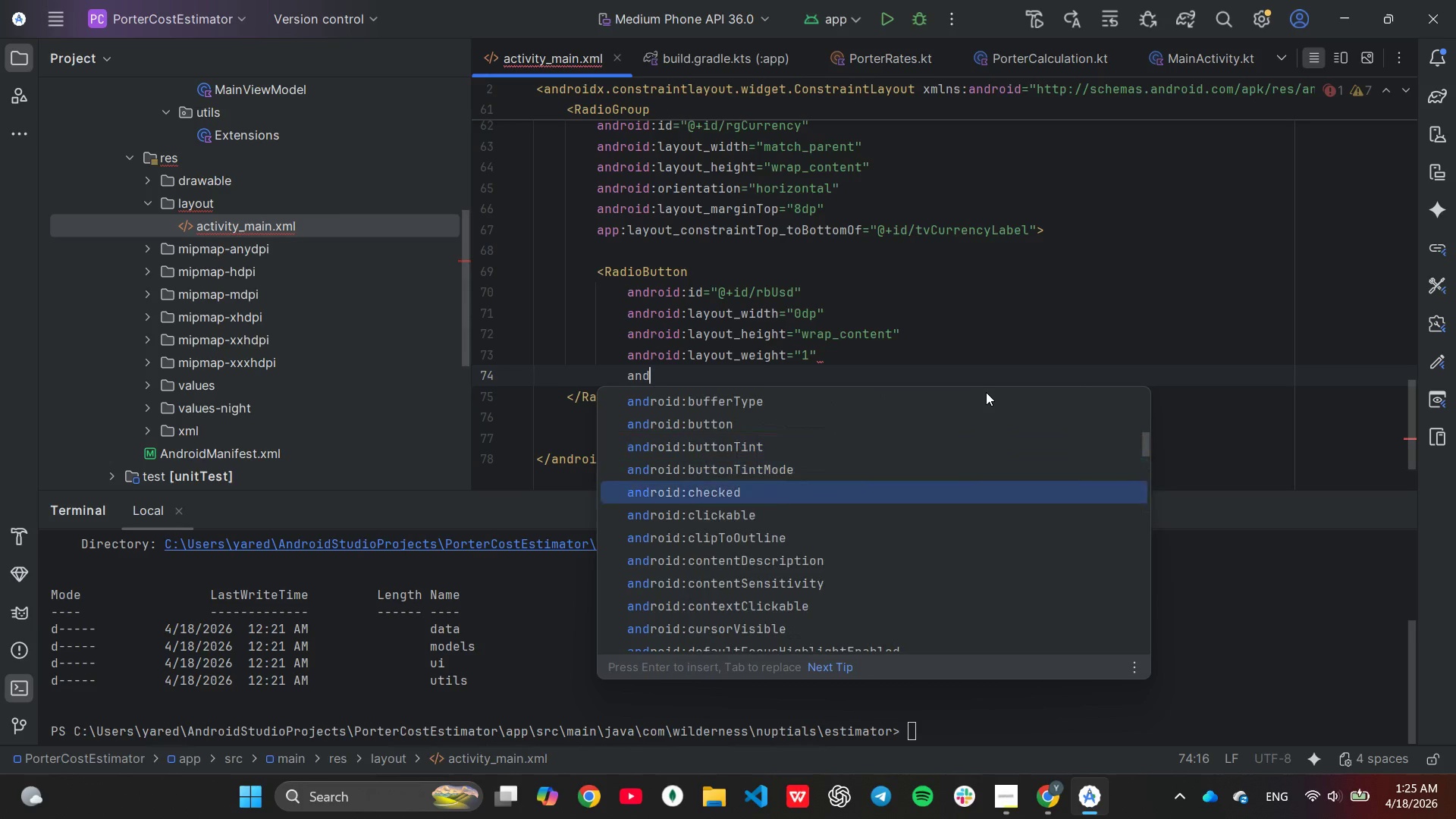 
key(ArrowDown)
 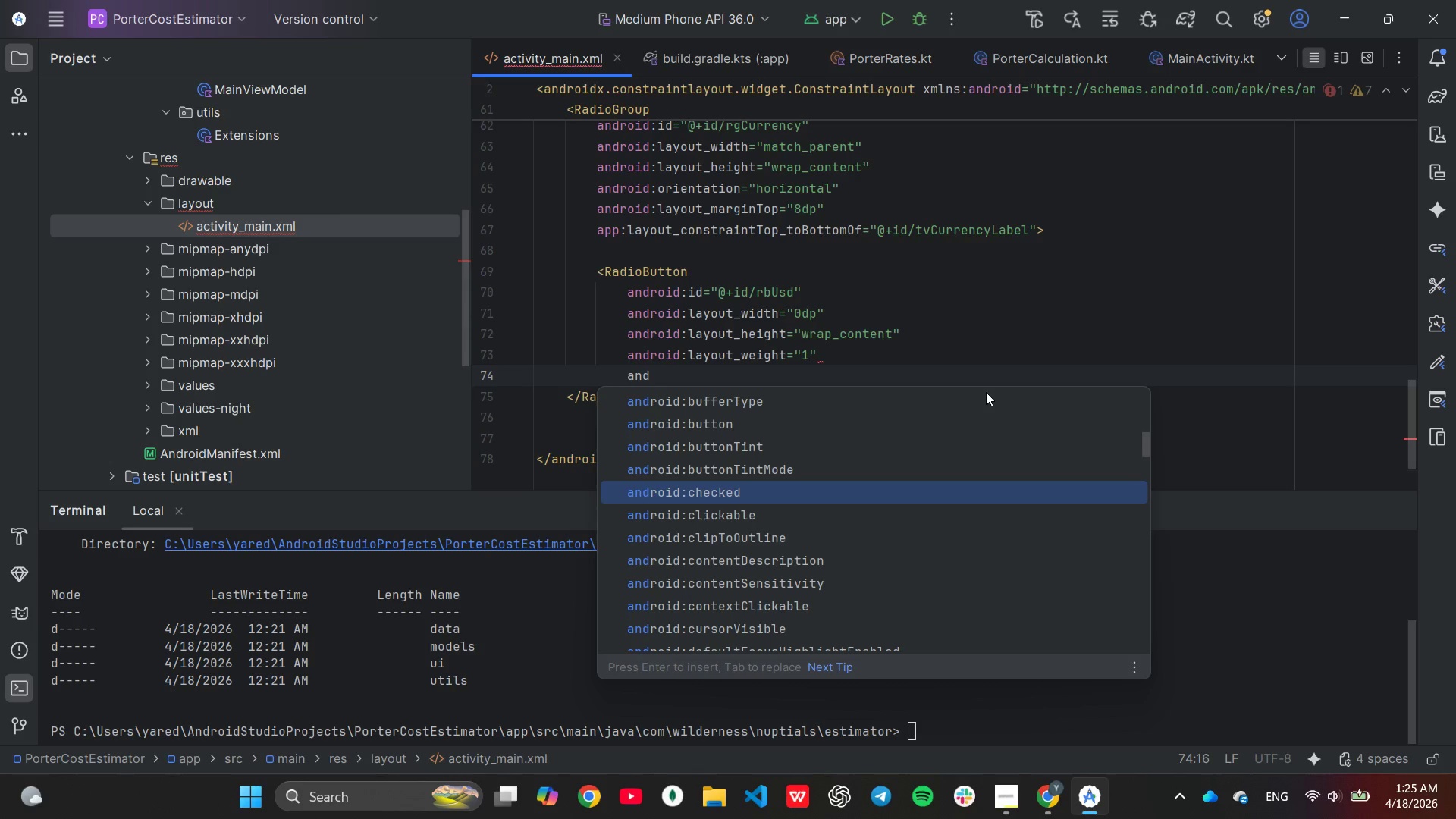 
key(Enter)
 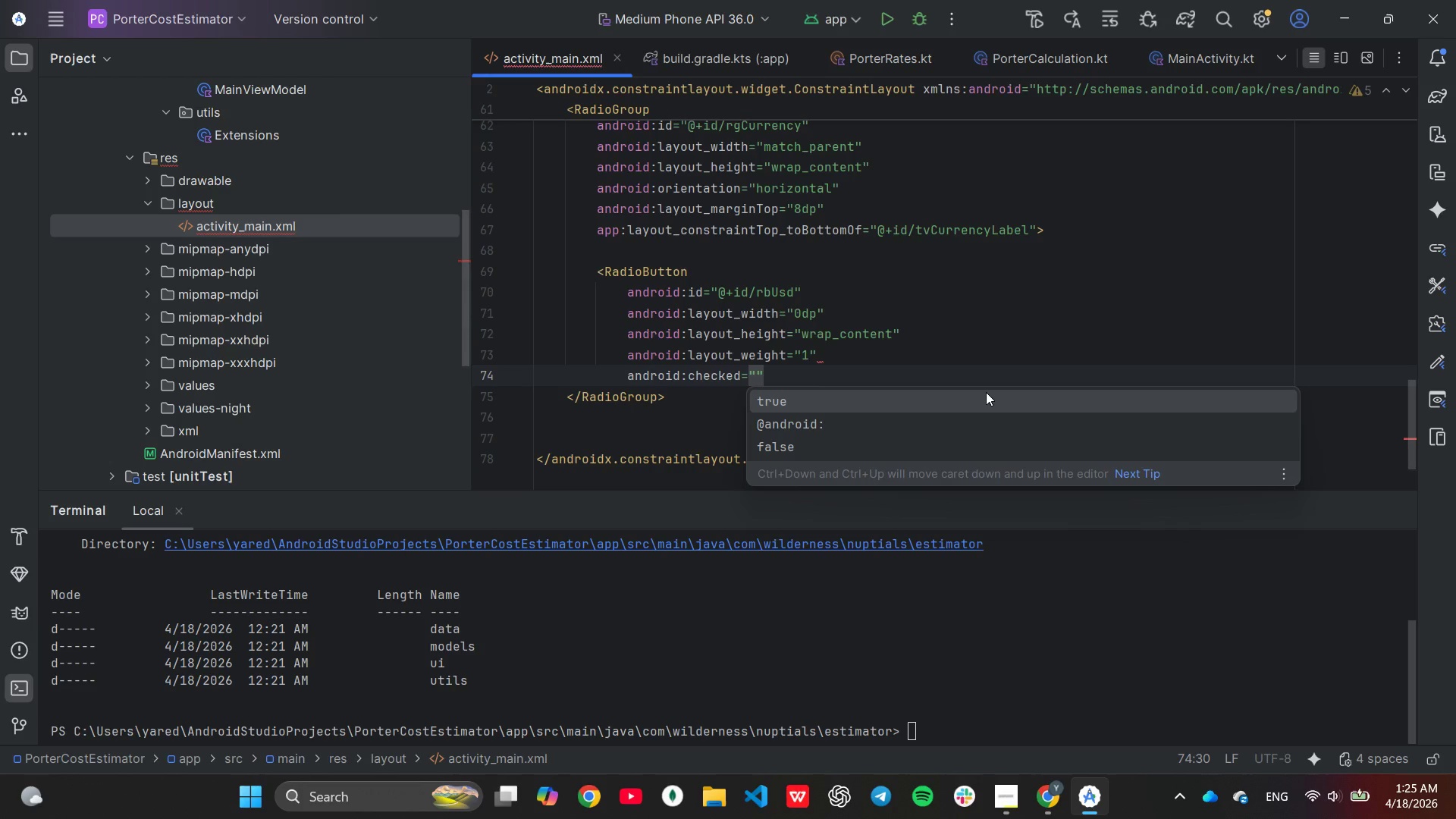 
key(Enter)
 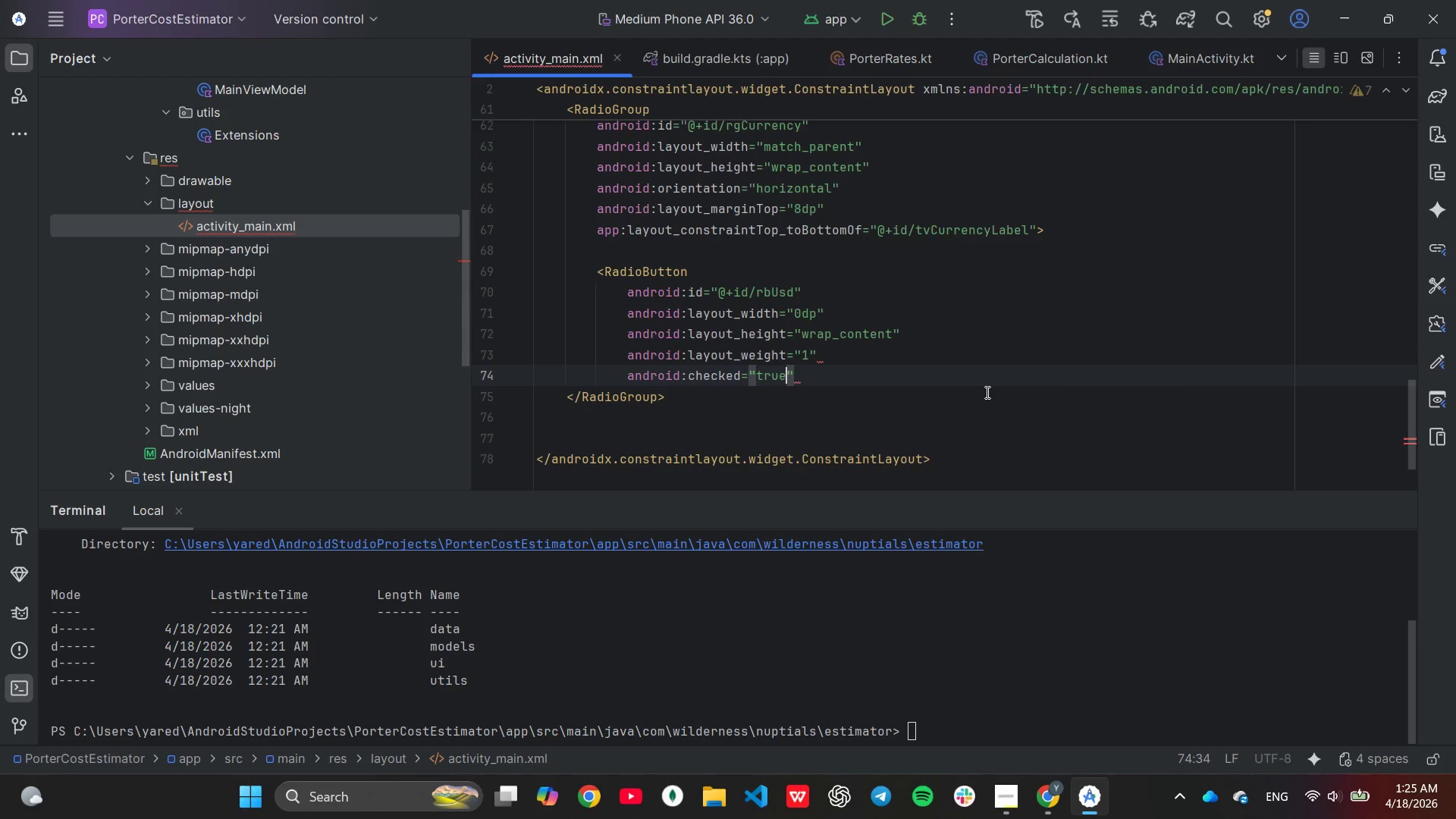 
key(ArrowRight)
 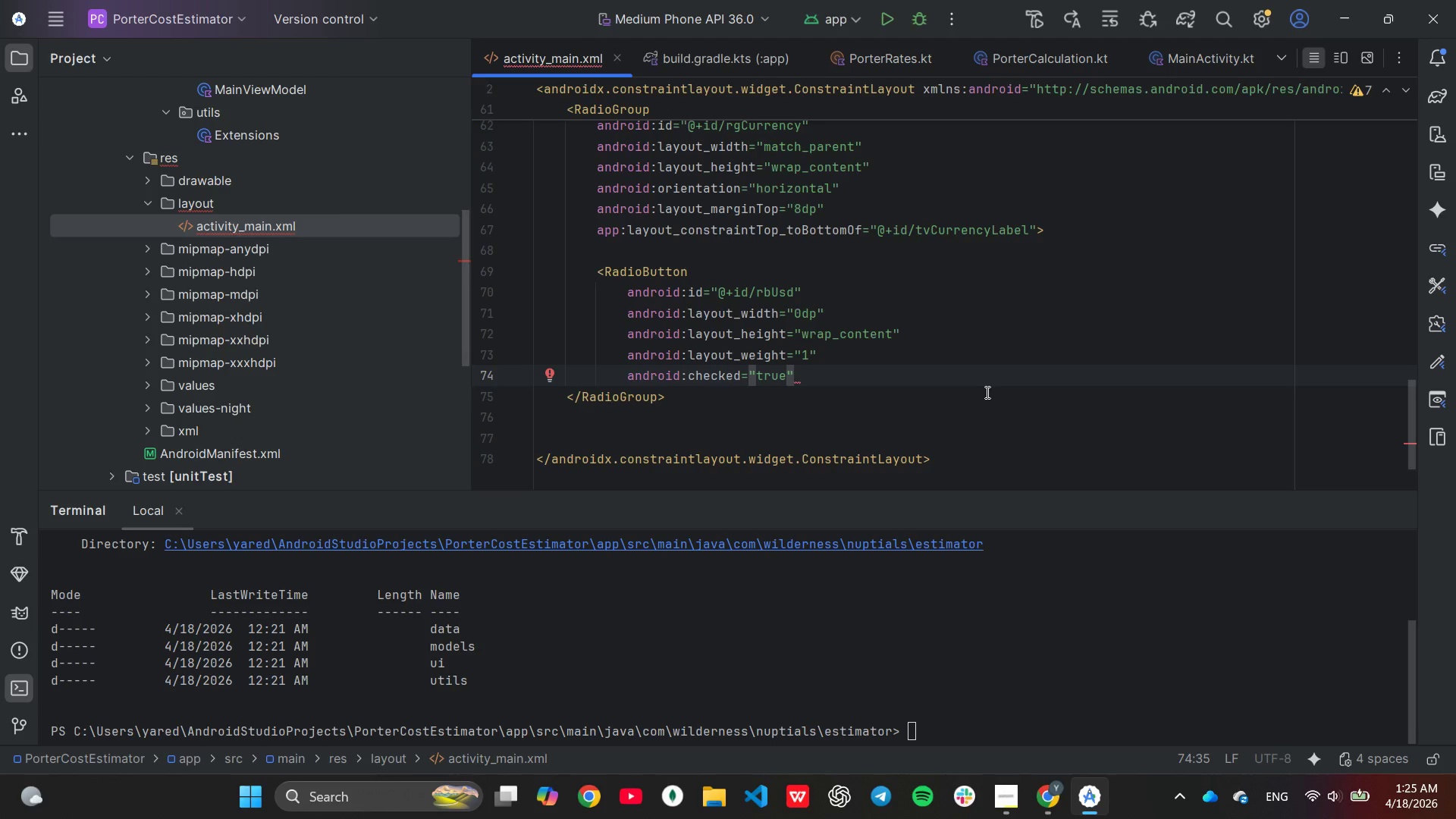 
wait(5.62)
 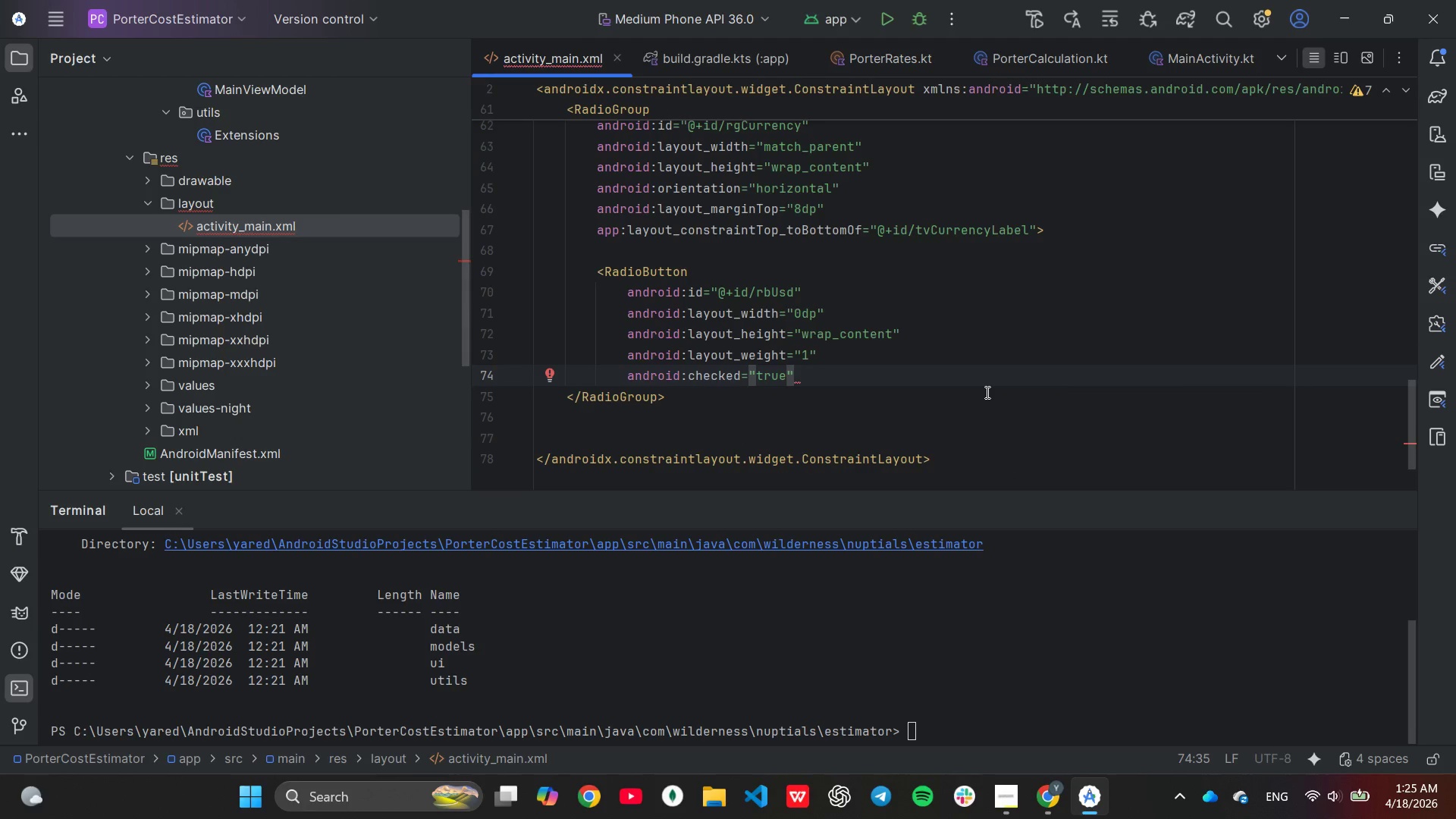 
key(Enter)
 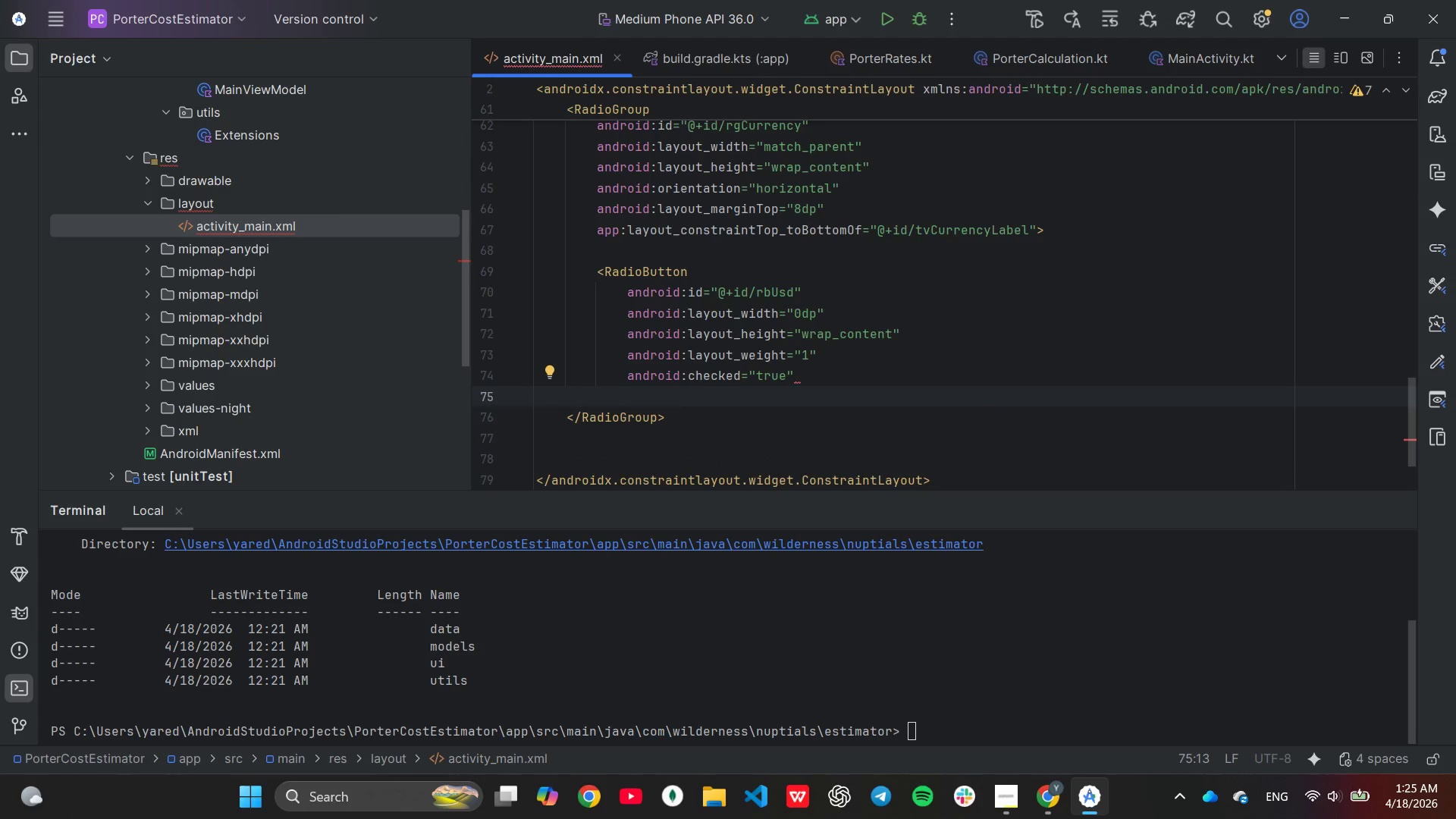 
type(an)
 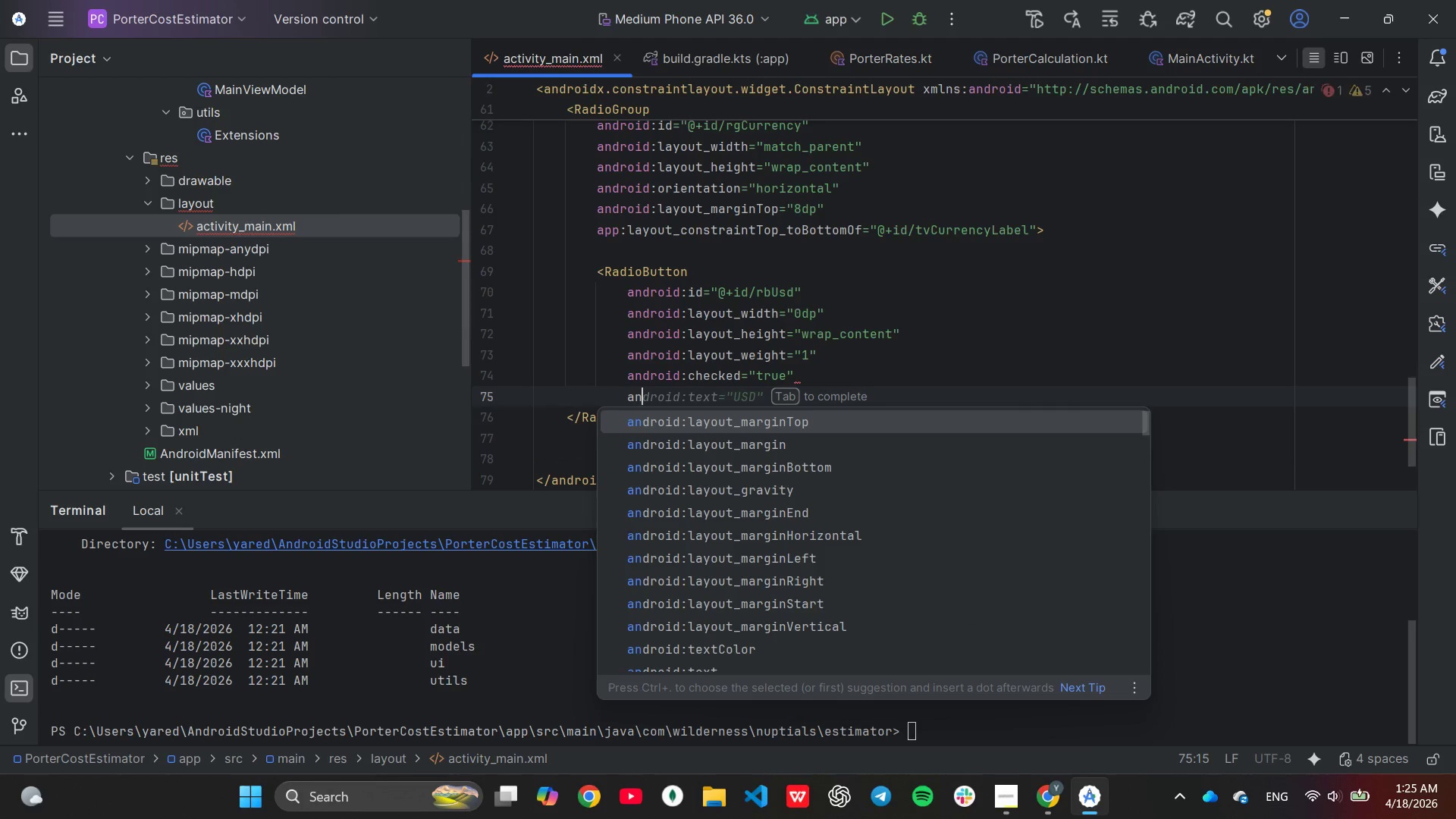 
key(Enter)
 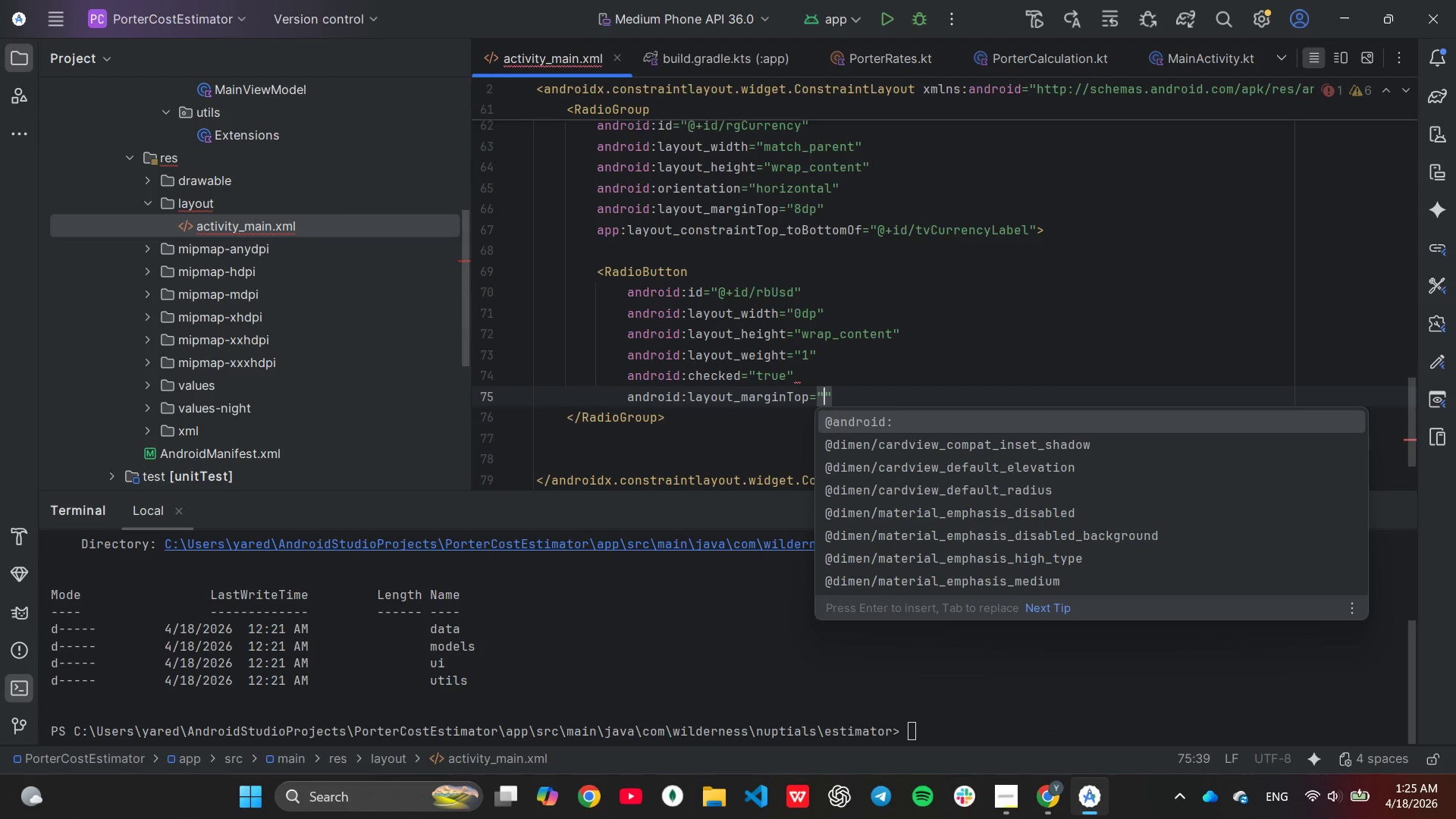 
hold_key(key=Backspace, duration=0.97)
 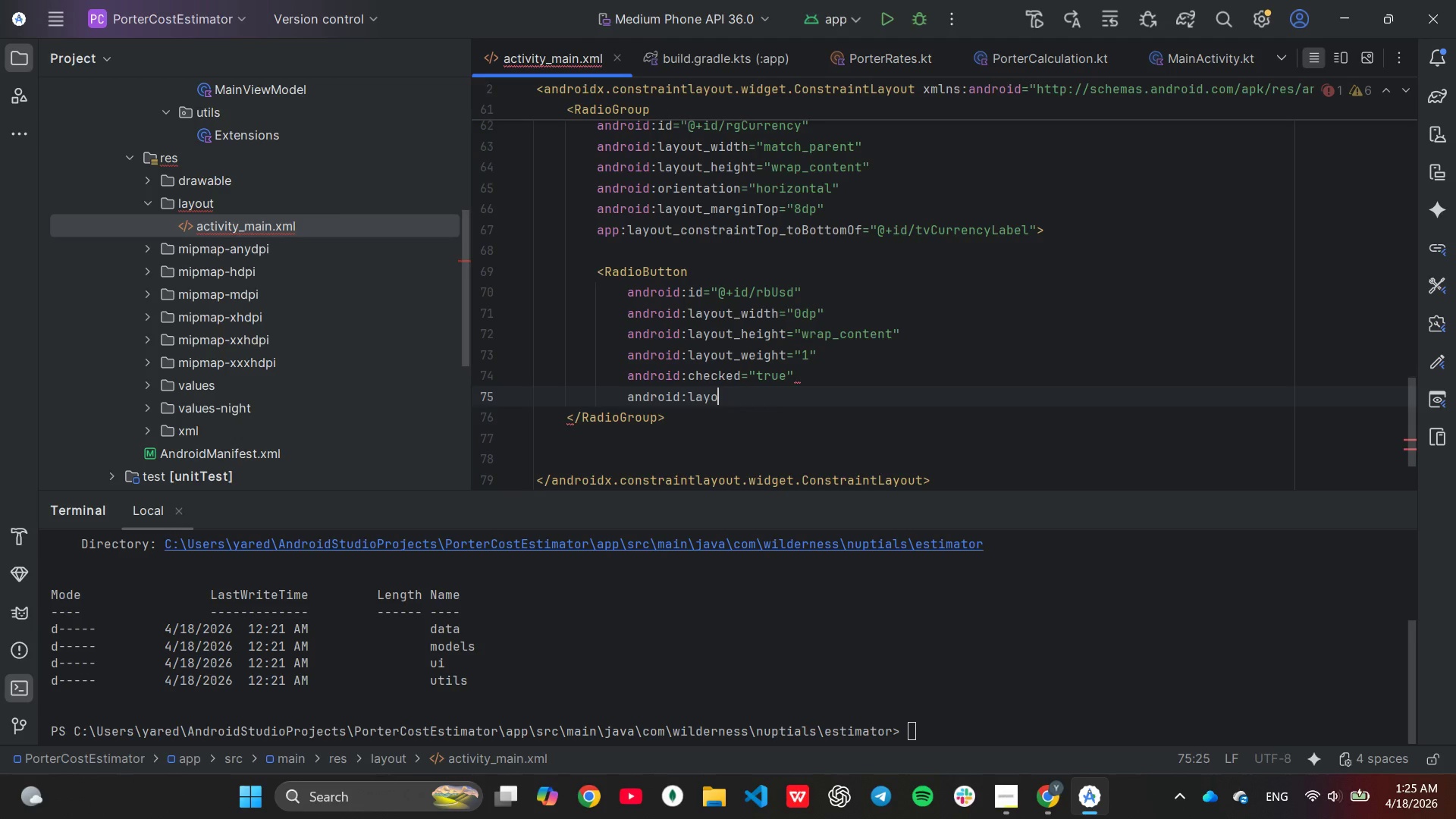 
key(Backspace)
key(Backspace)
key(Backspace)
key(Backspace)
type(te)
 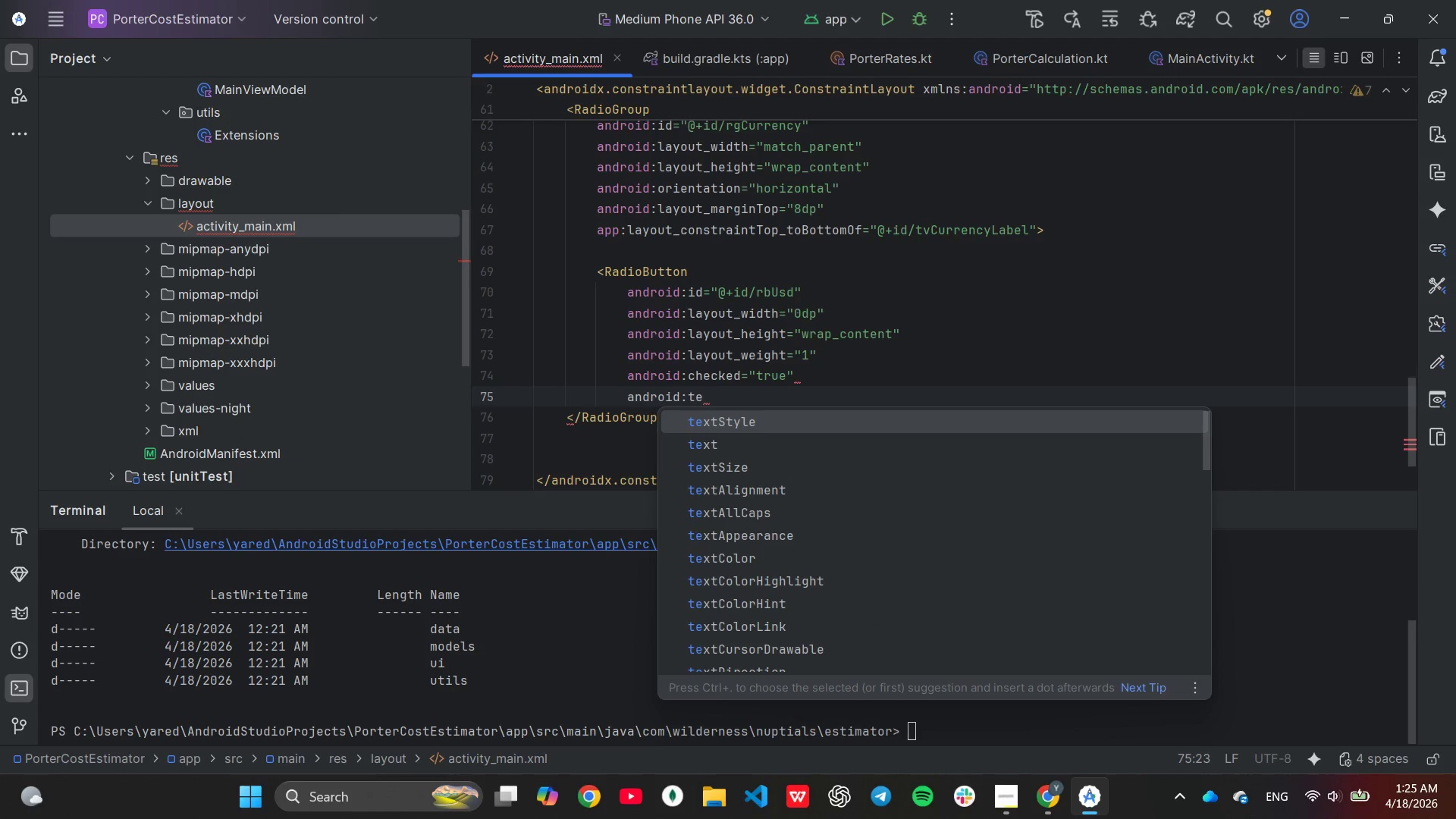 
key(ArrowDown)
 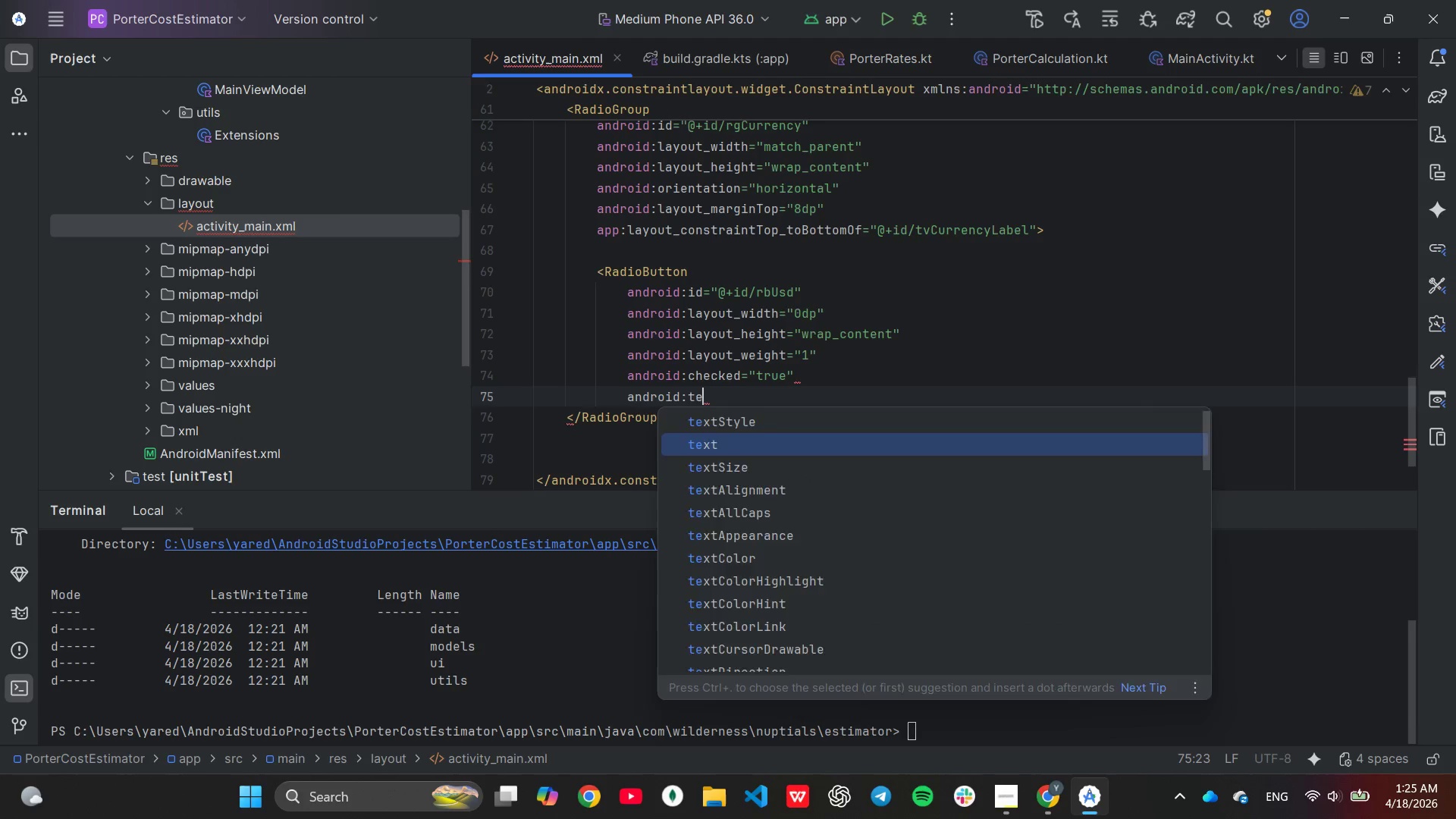 
key(Enter)
 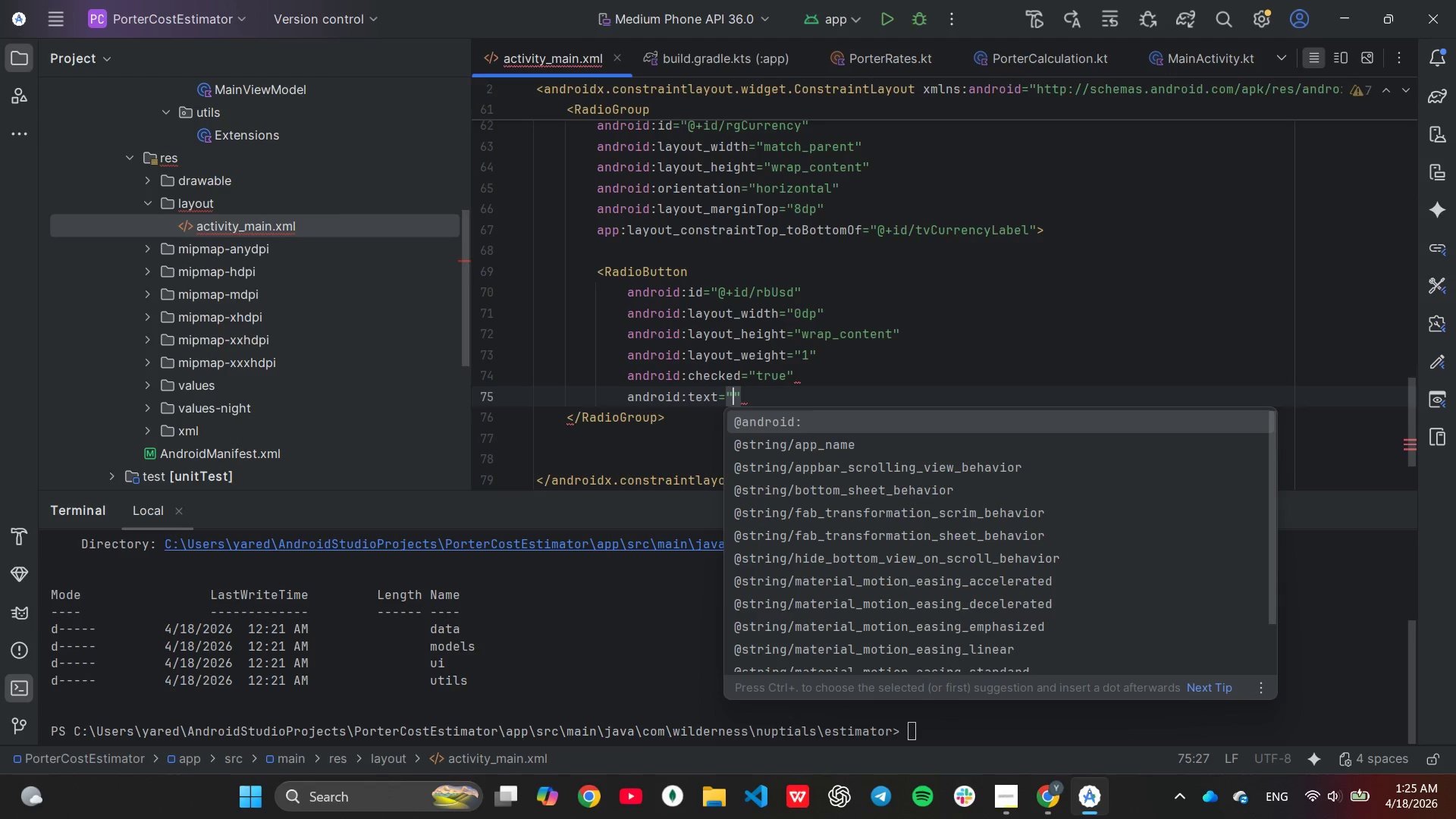 
type(USD ($))
 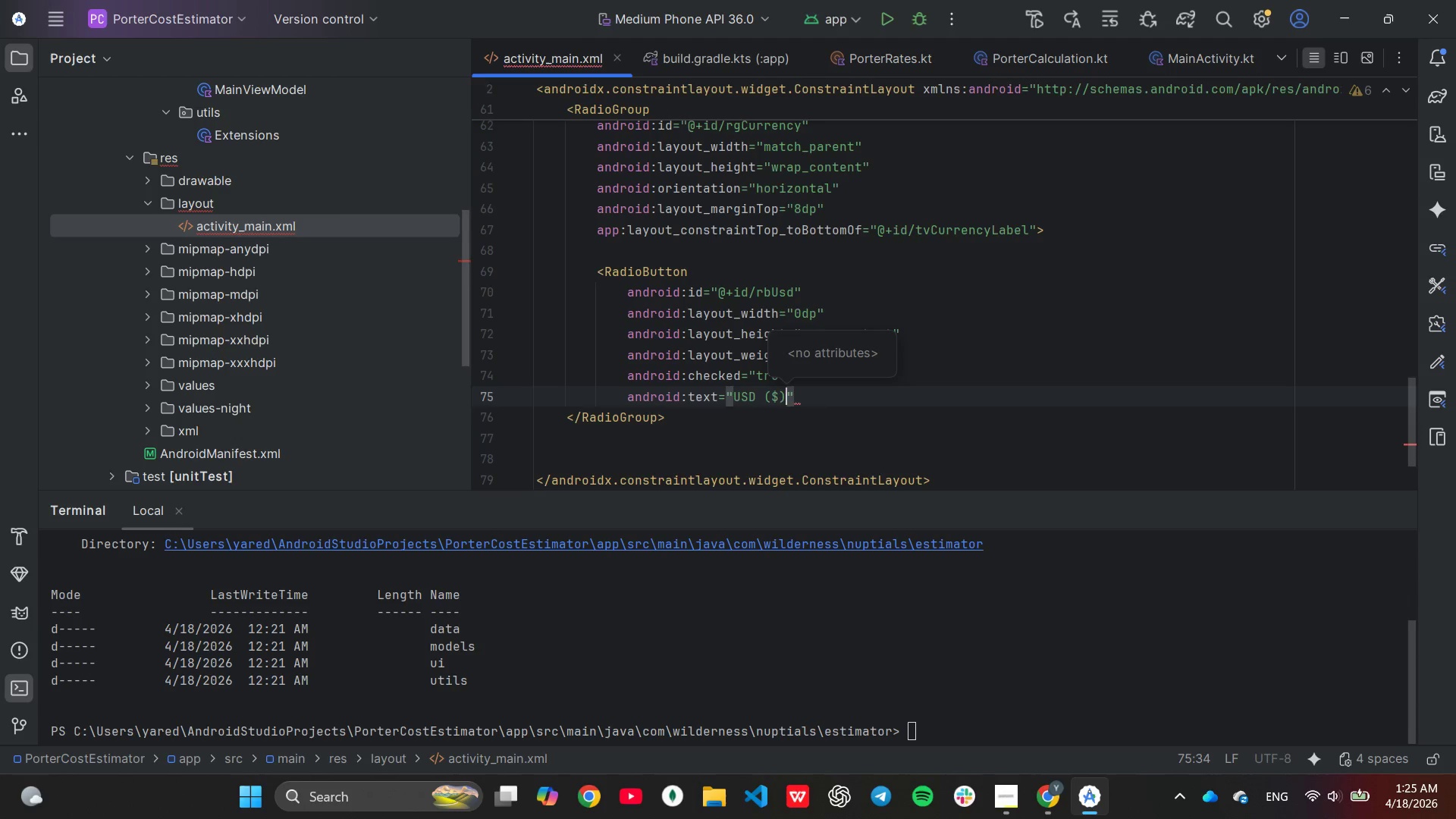 